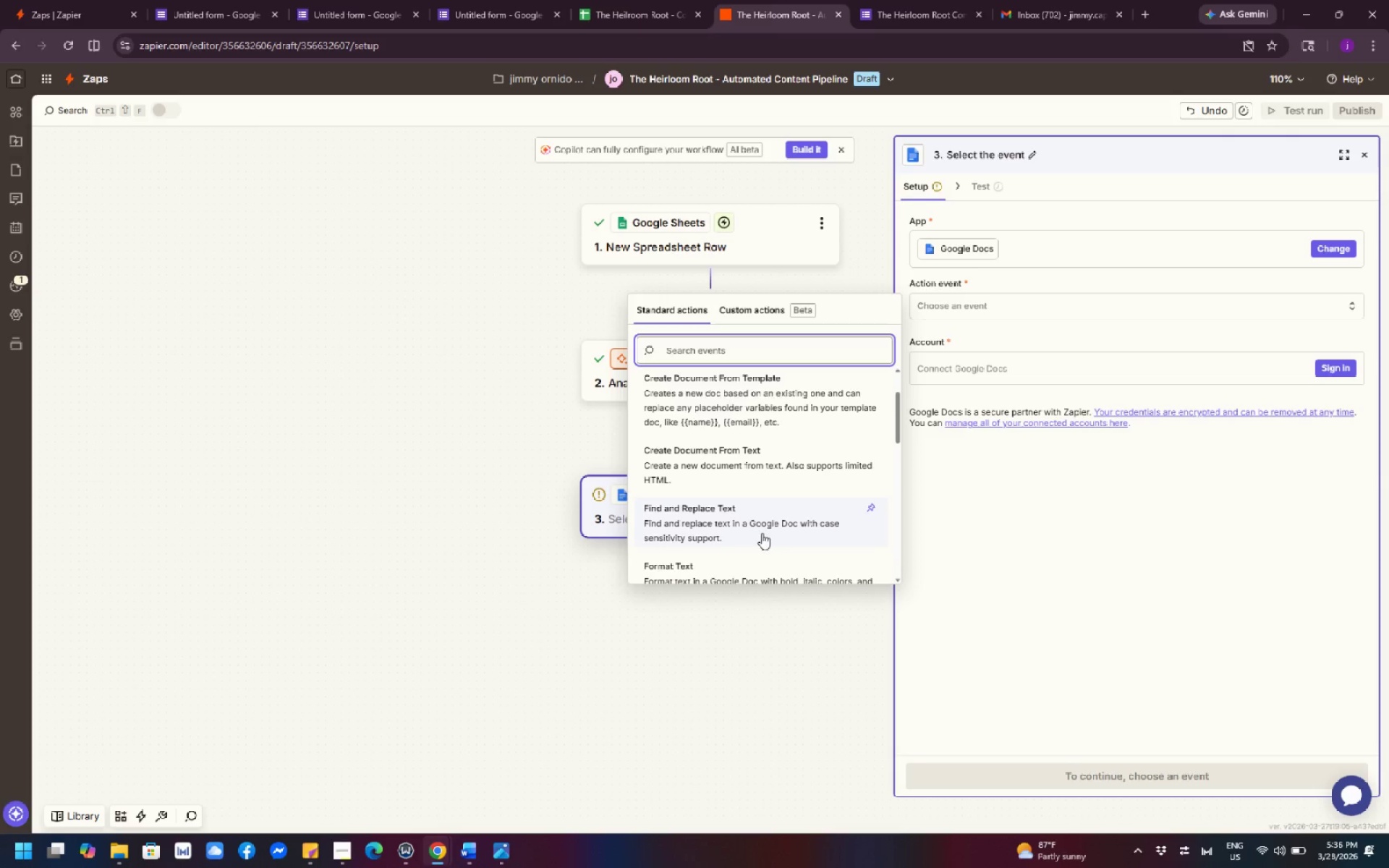 
scroll: coordinate [778, 512], scroll_direction: up, amount: 4.0
 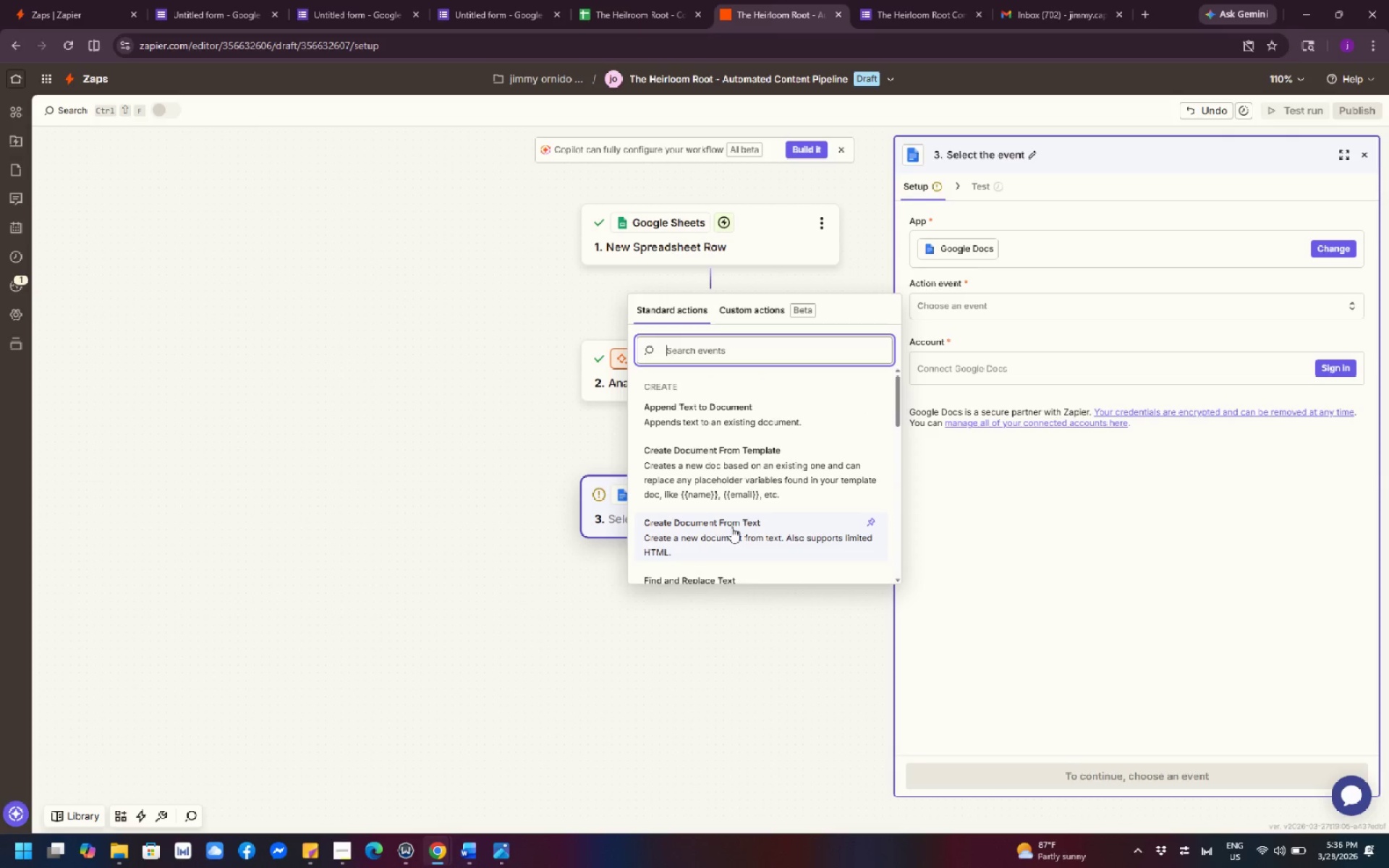 
wait(8.81)
 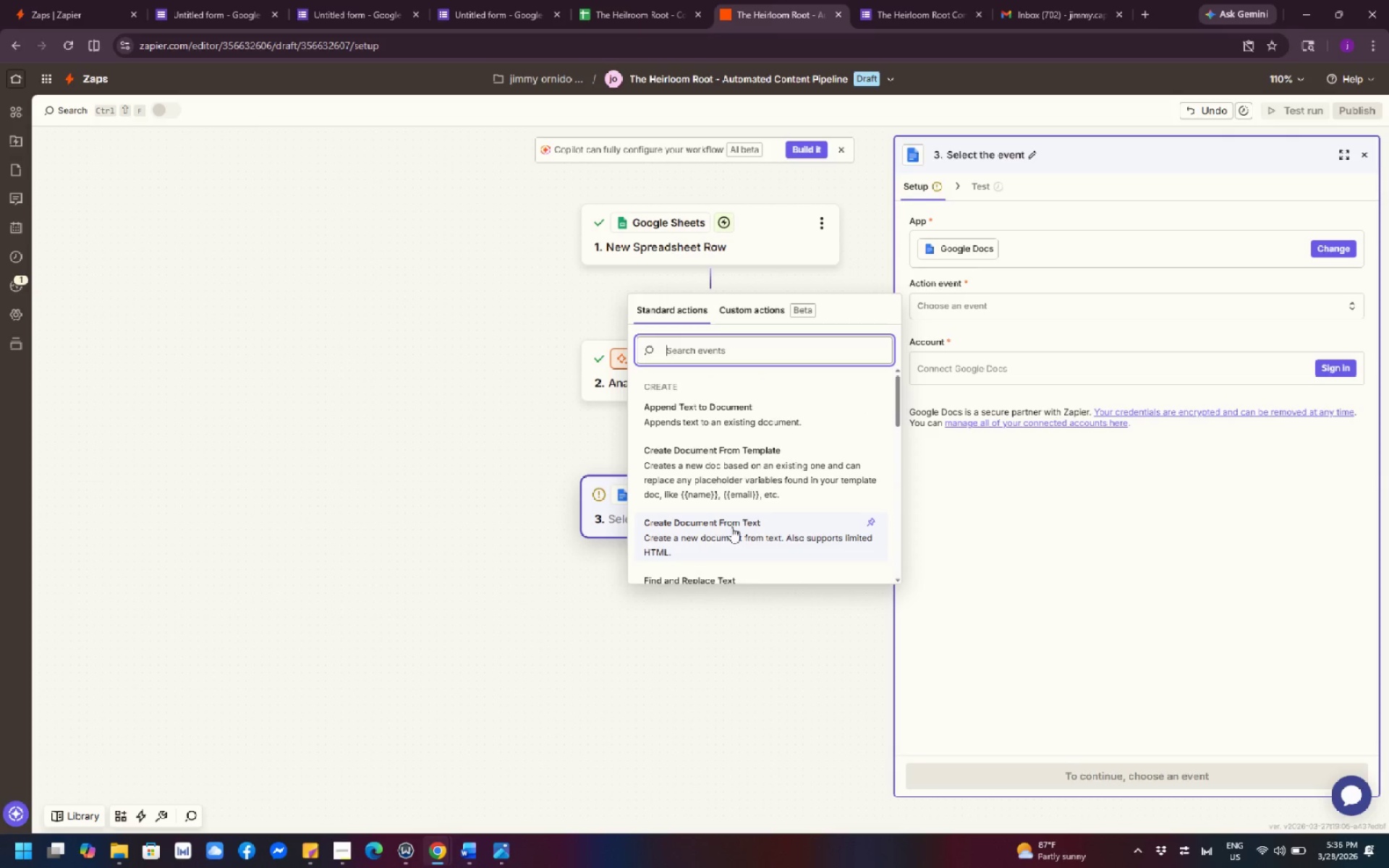 
left_click([731, 527])
 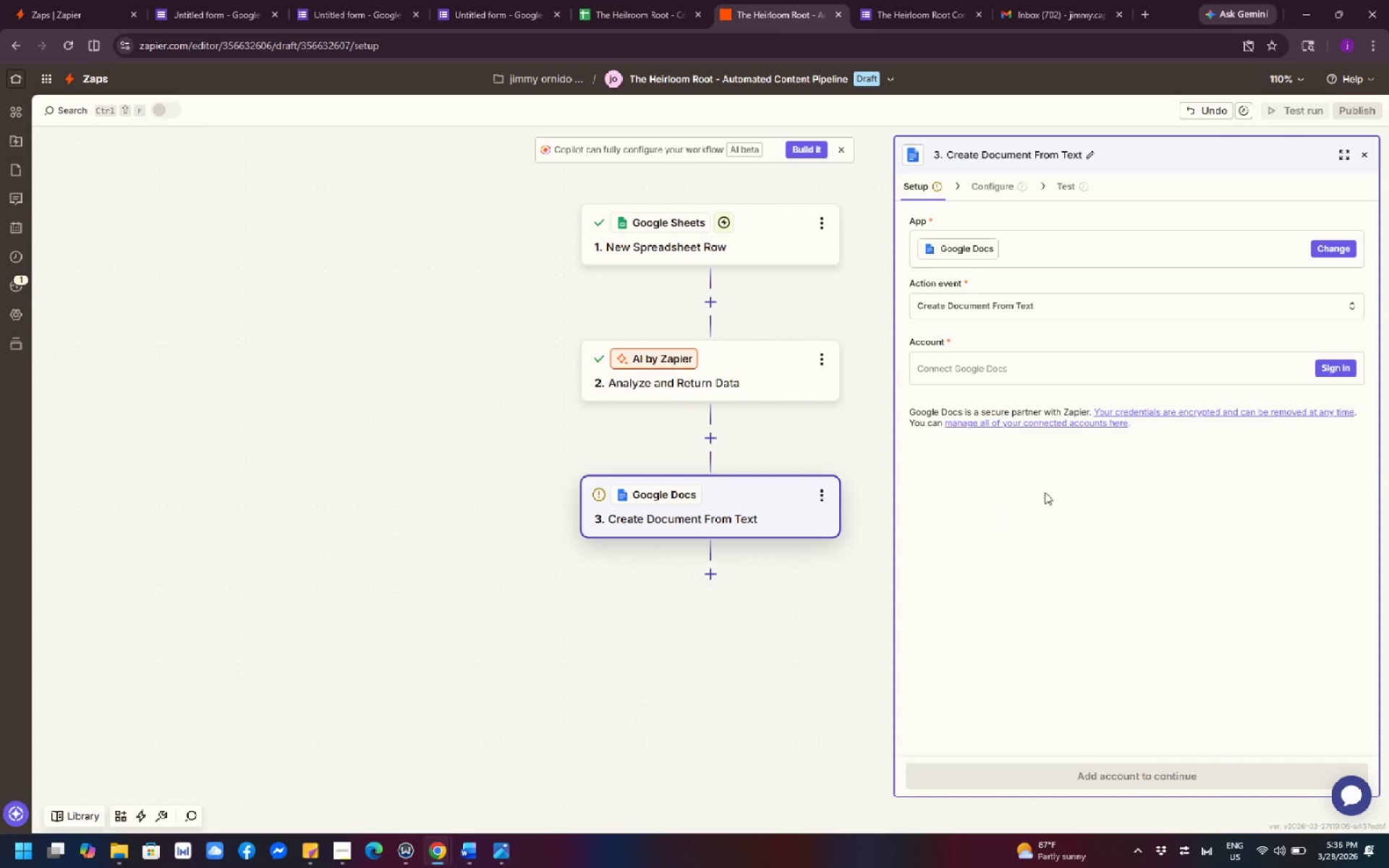 
left_click([1329, 365])
 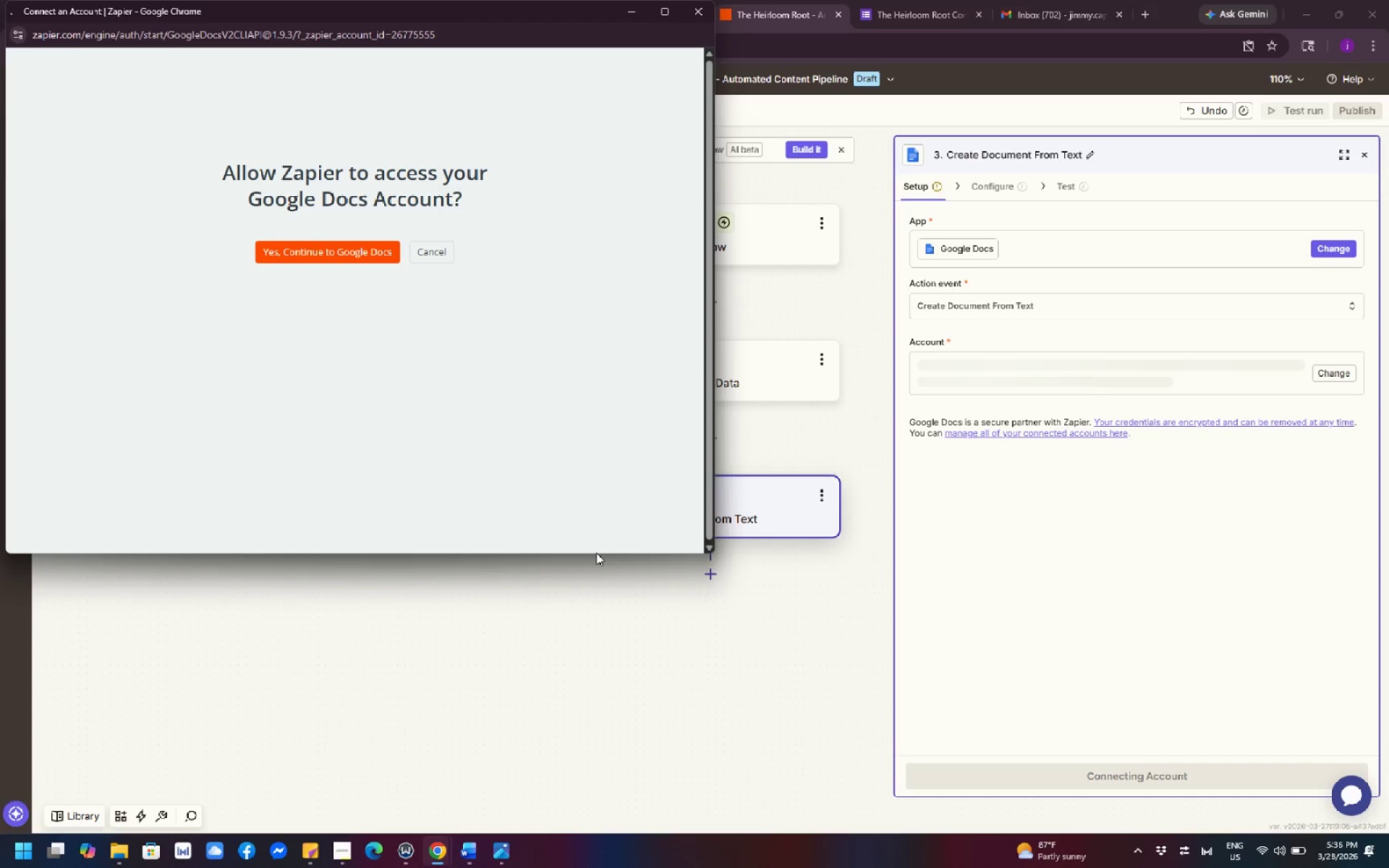 
wait(5.53)
 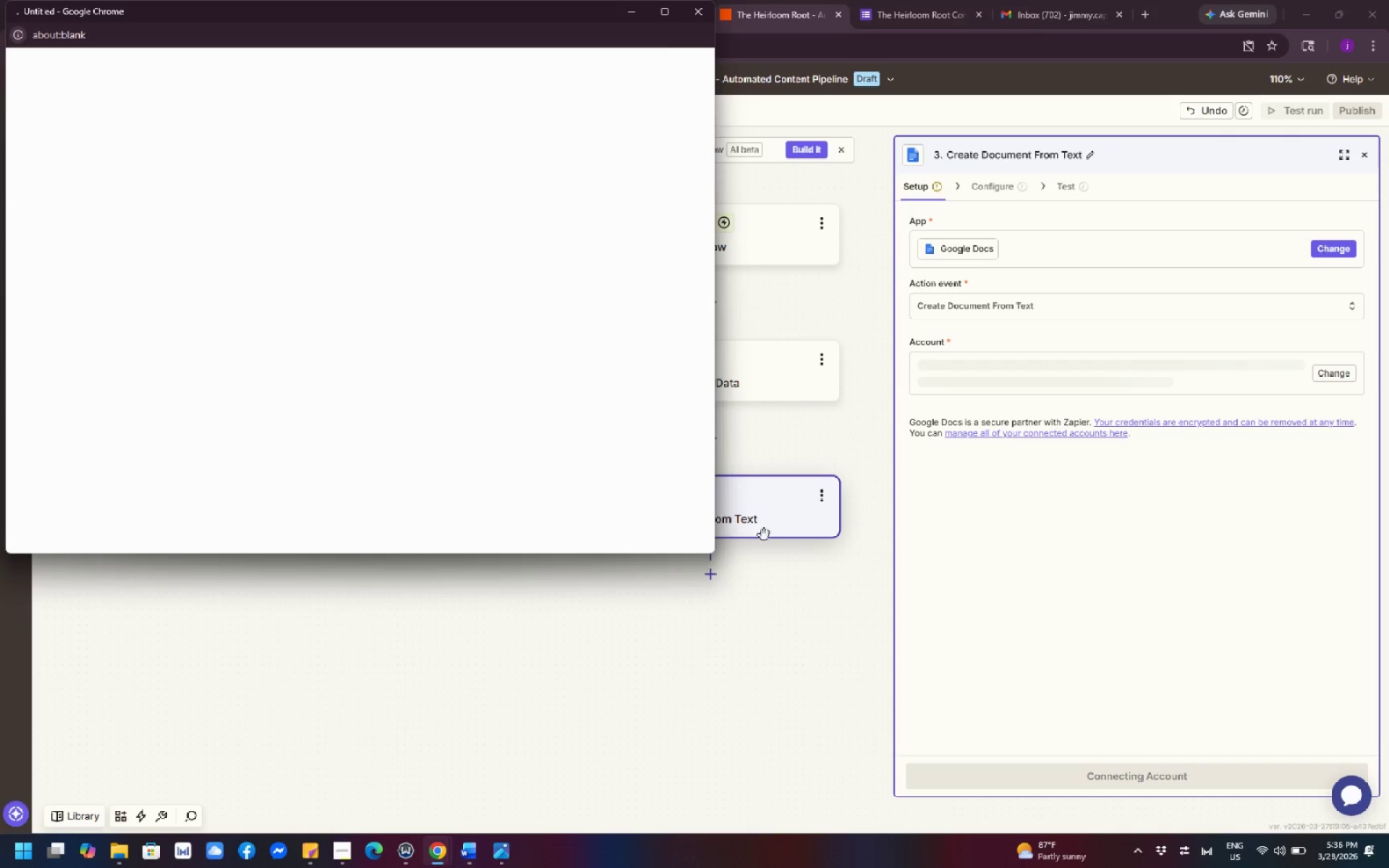 
left_click([357, 246])
 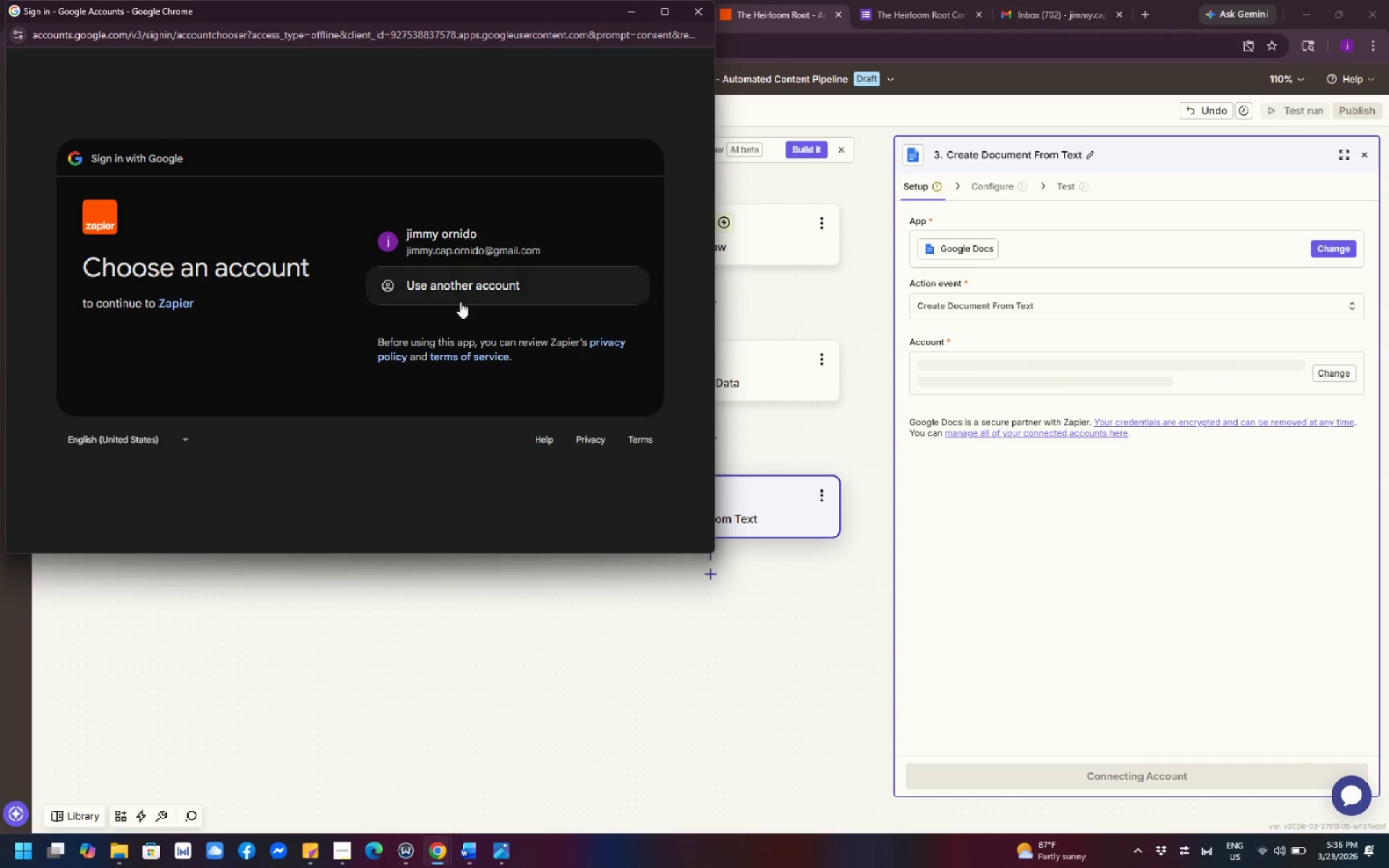 
left_click([573, 234])
 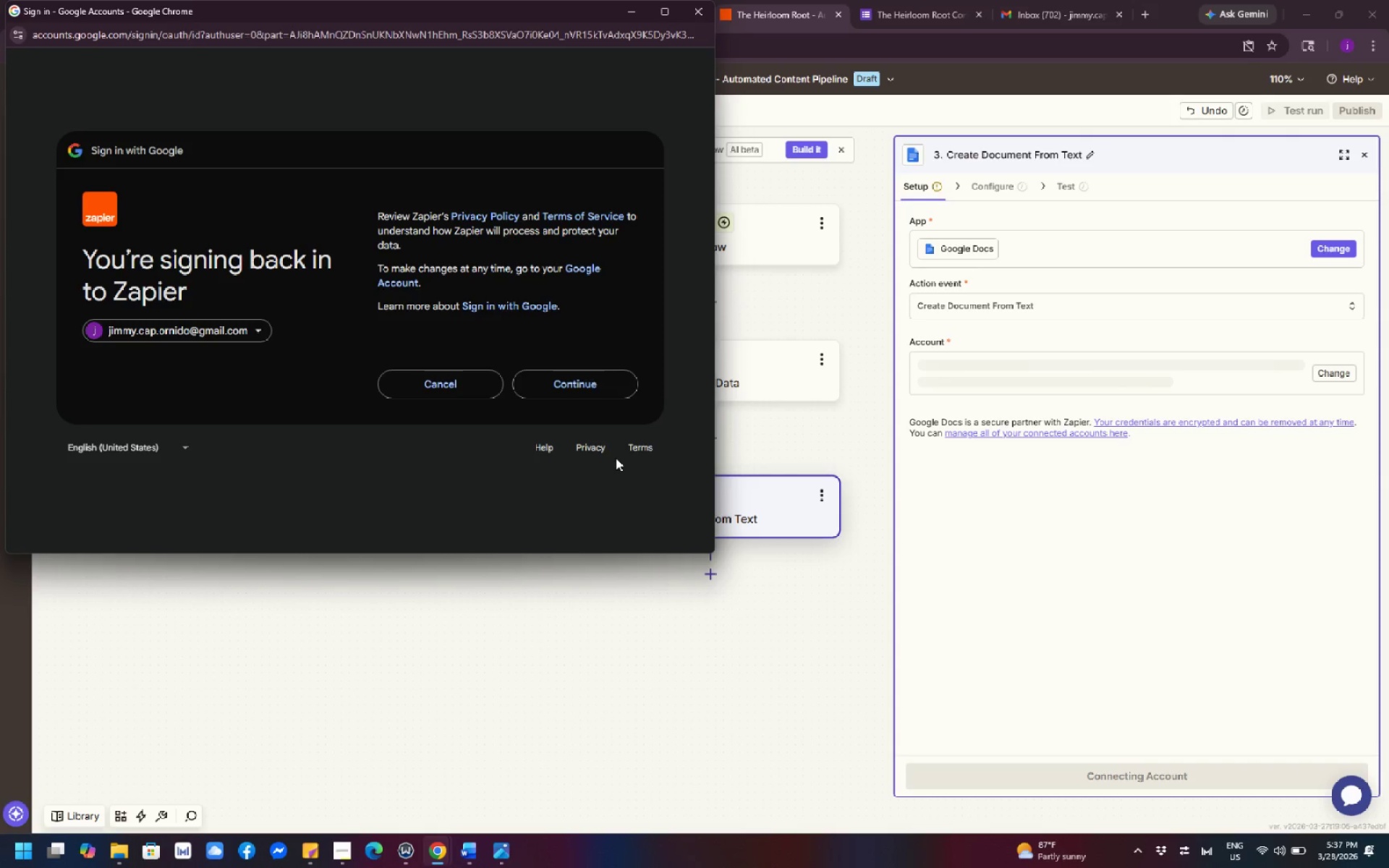 
wait(7.16)
 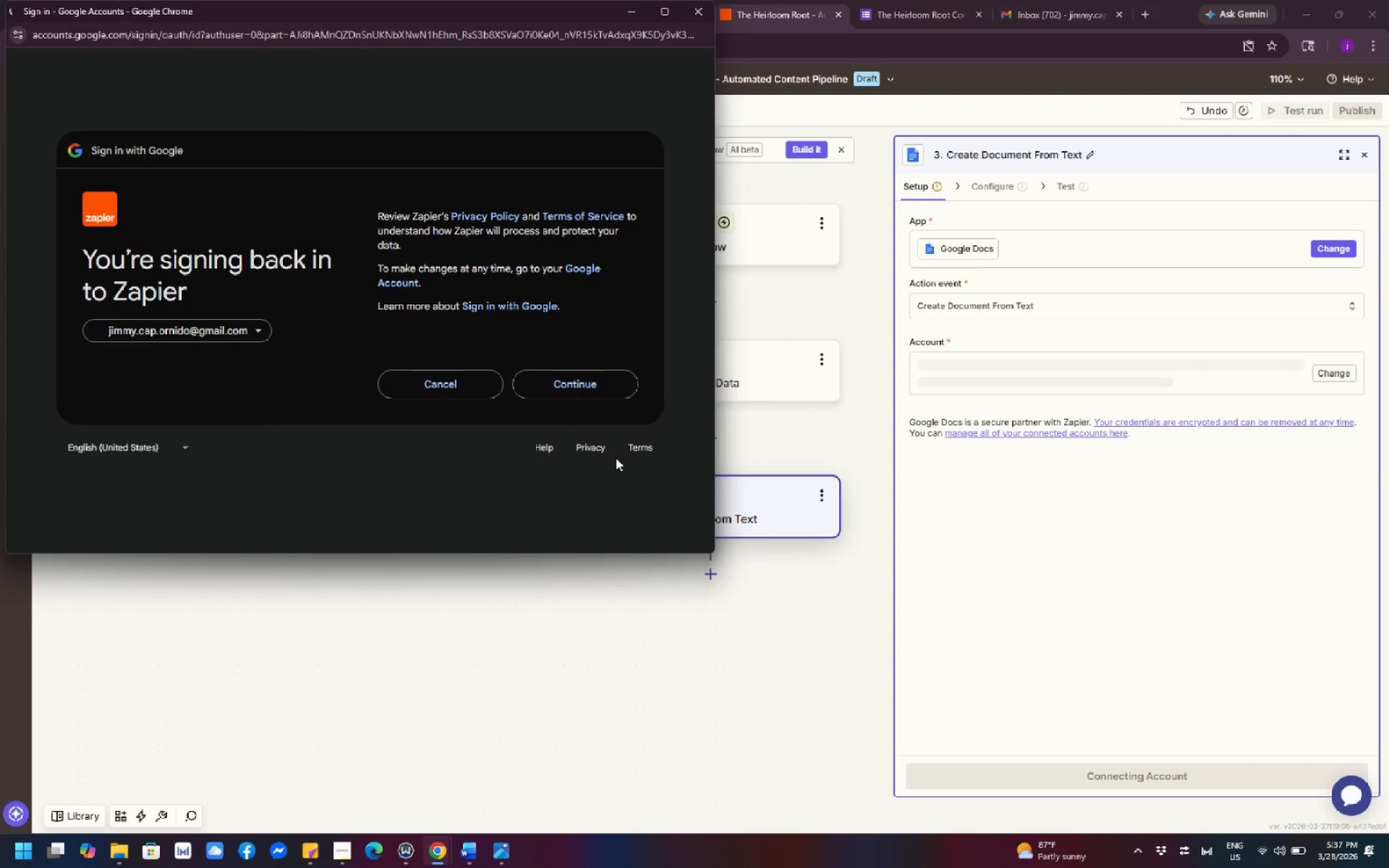 
left_click([587, 386])
 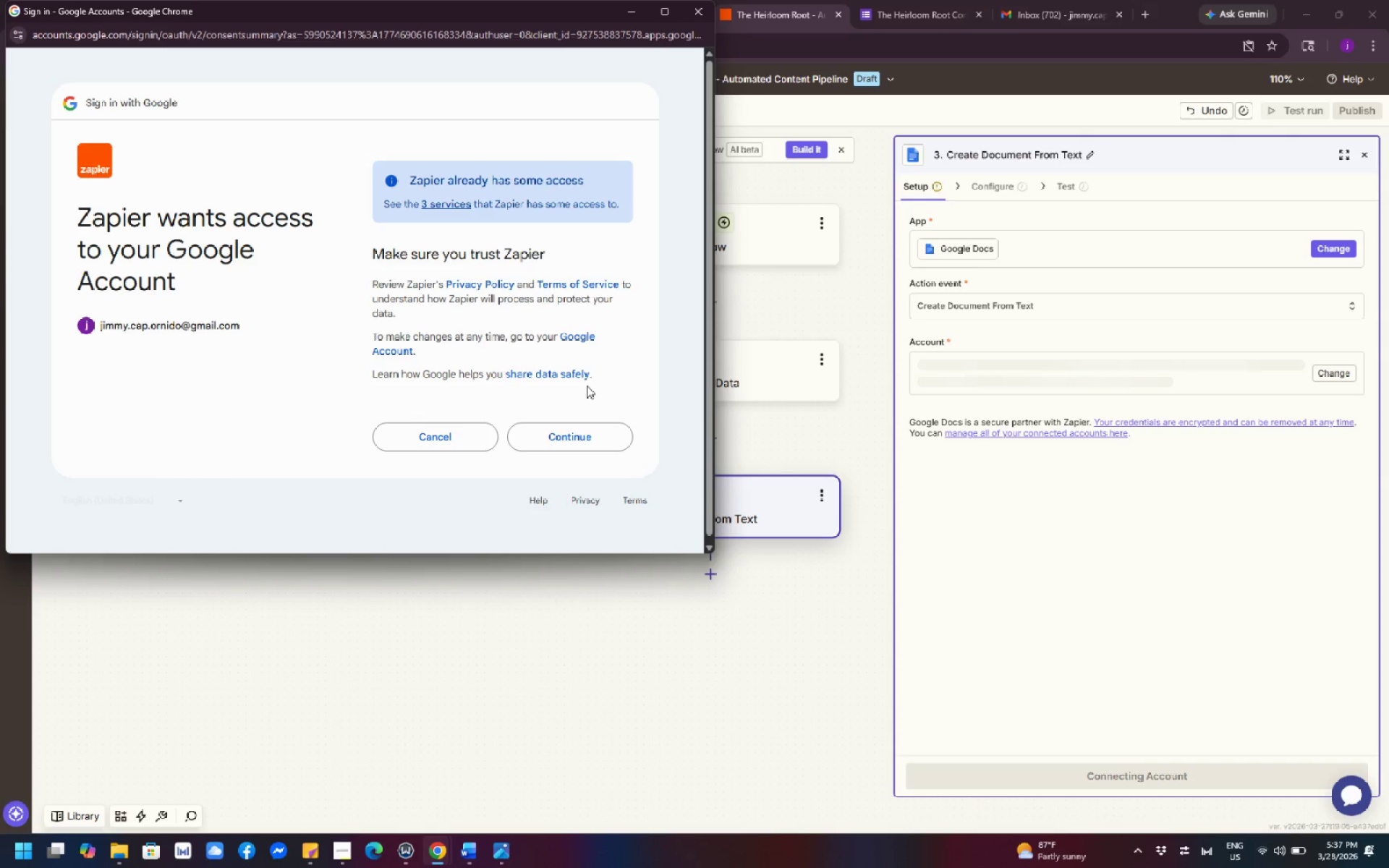 
left_click([577, 435])
 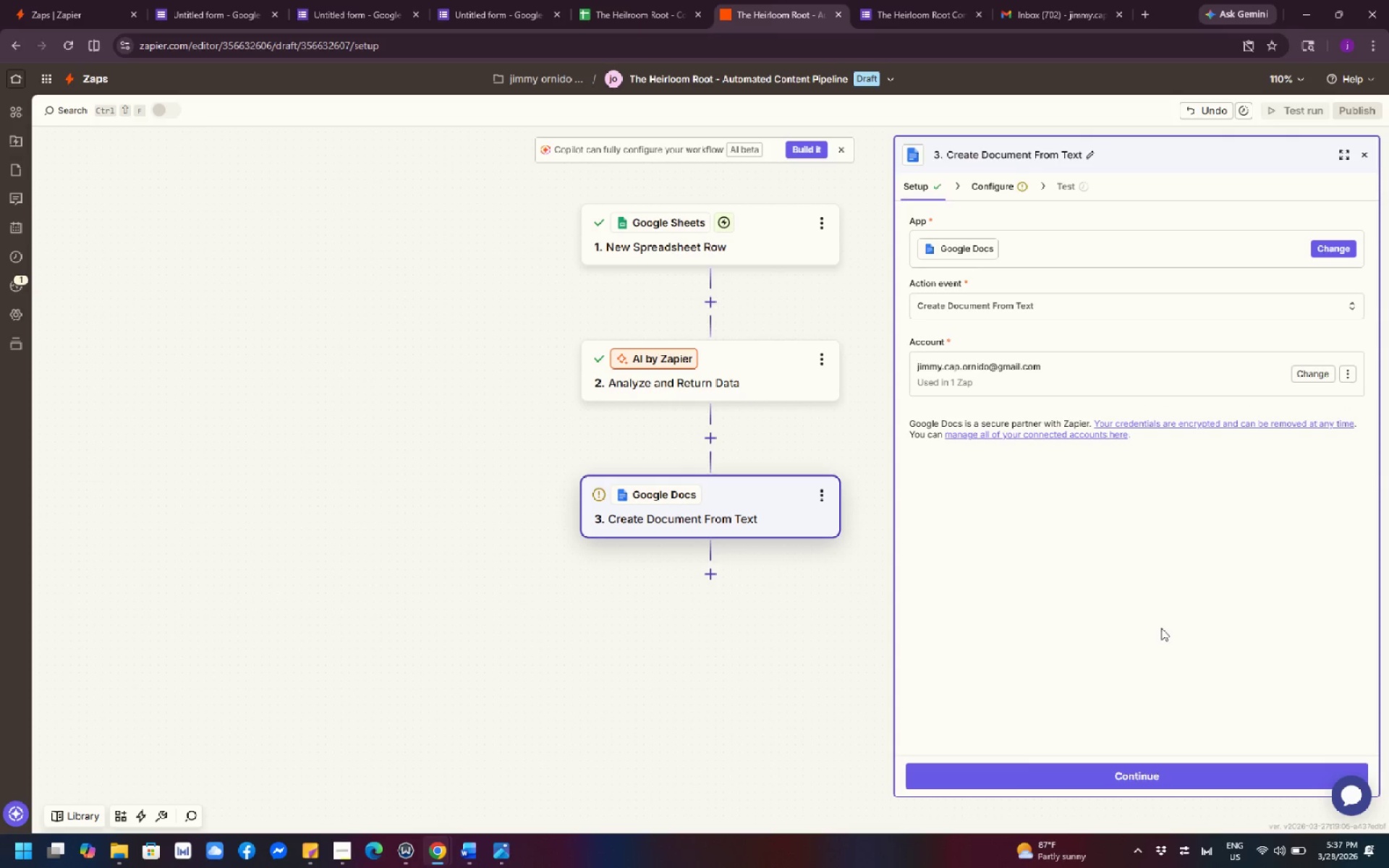 
wait(7.08)
 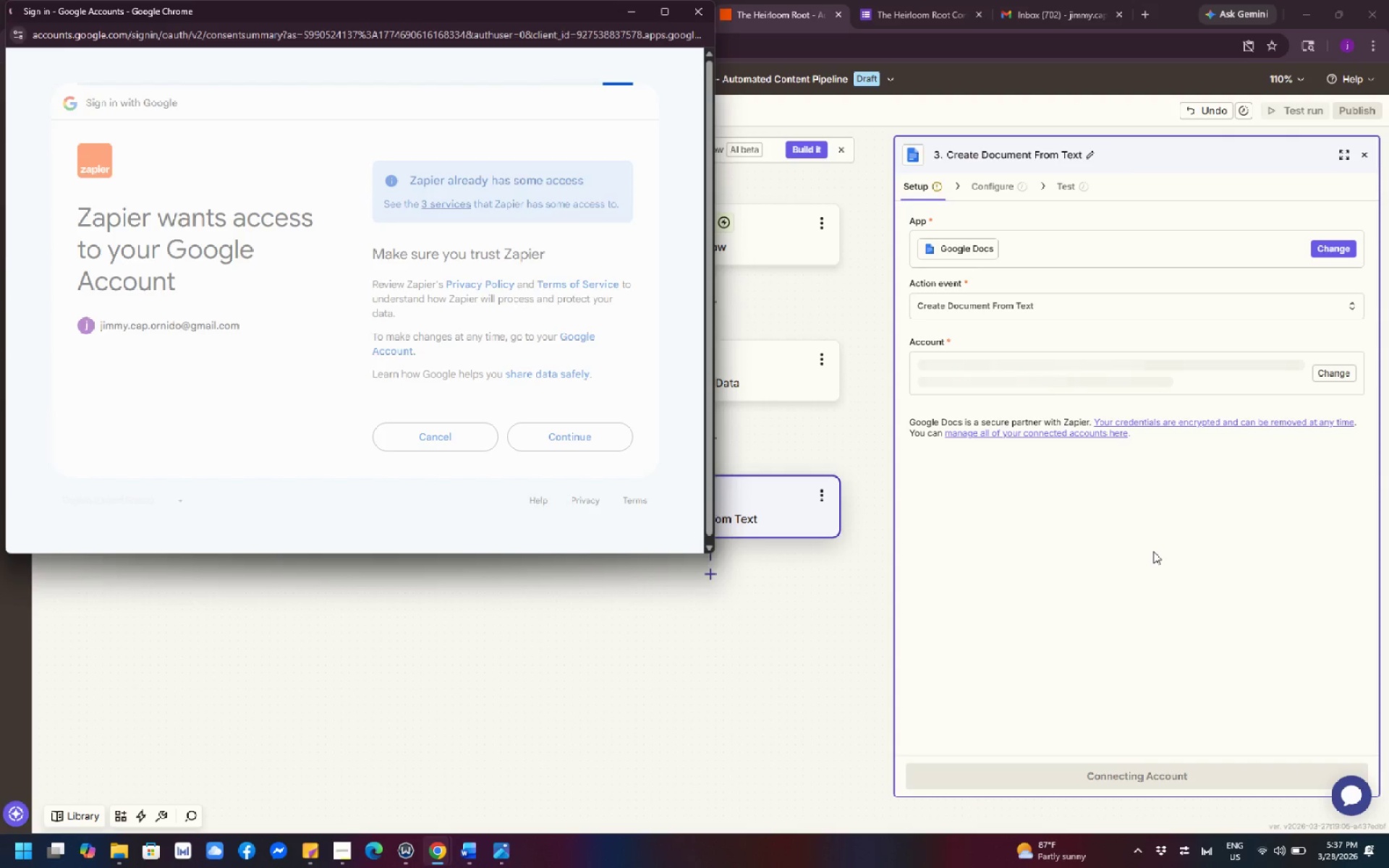 
left_click([1164, 778])
 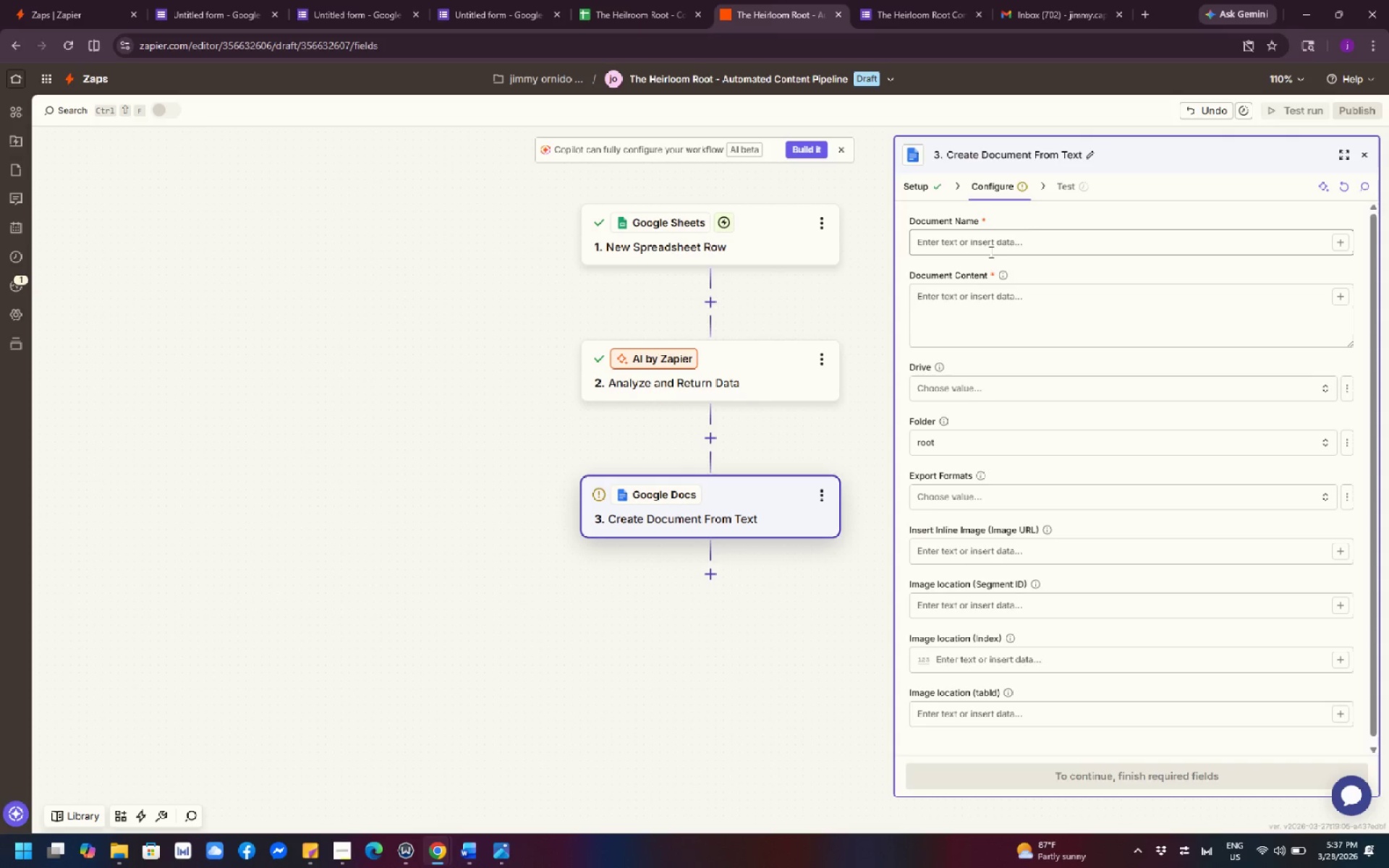 
wait(23.97)
 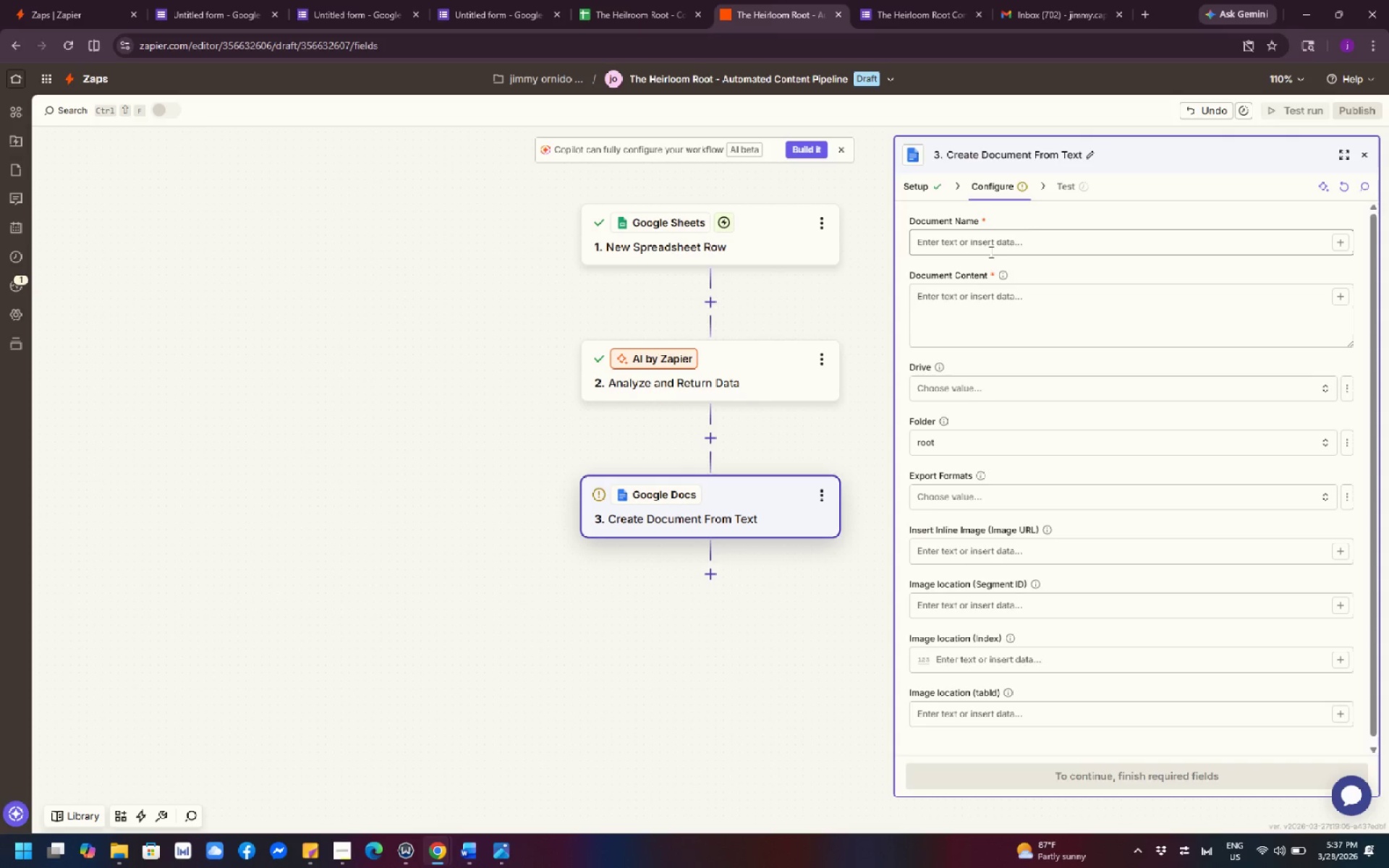 
left_click([1029, 239])
 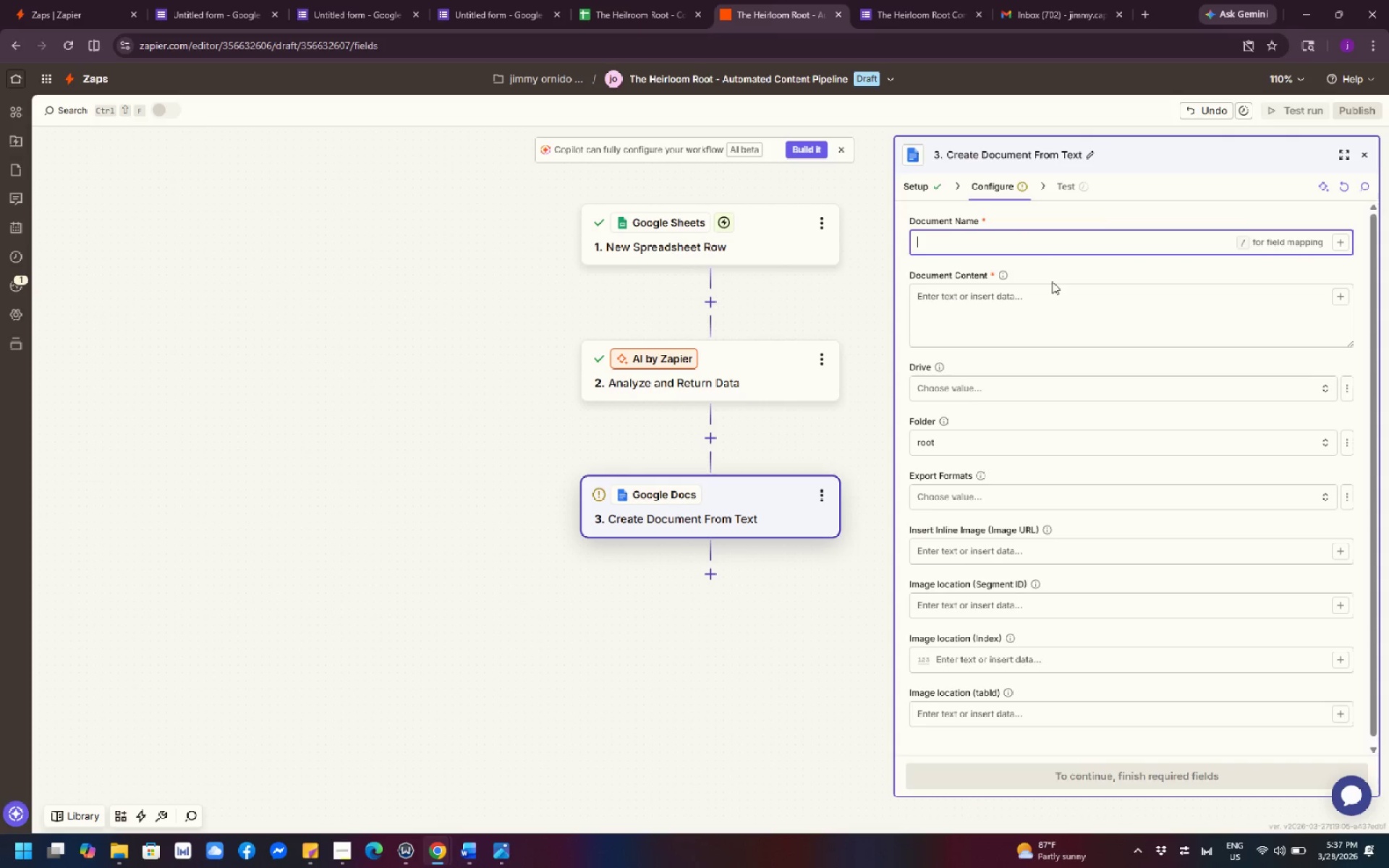 
left_click([736, 627])
 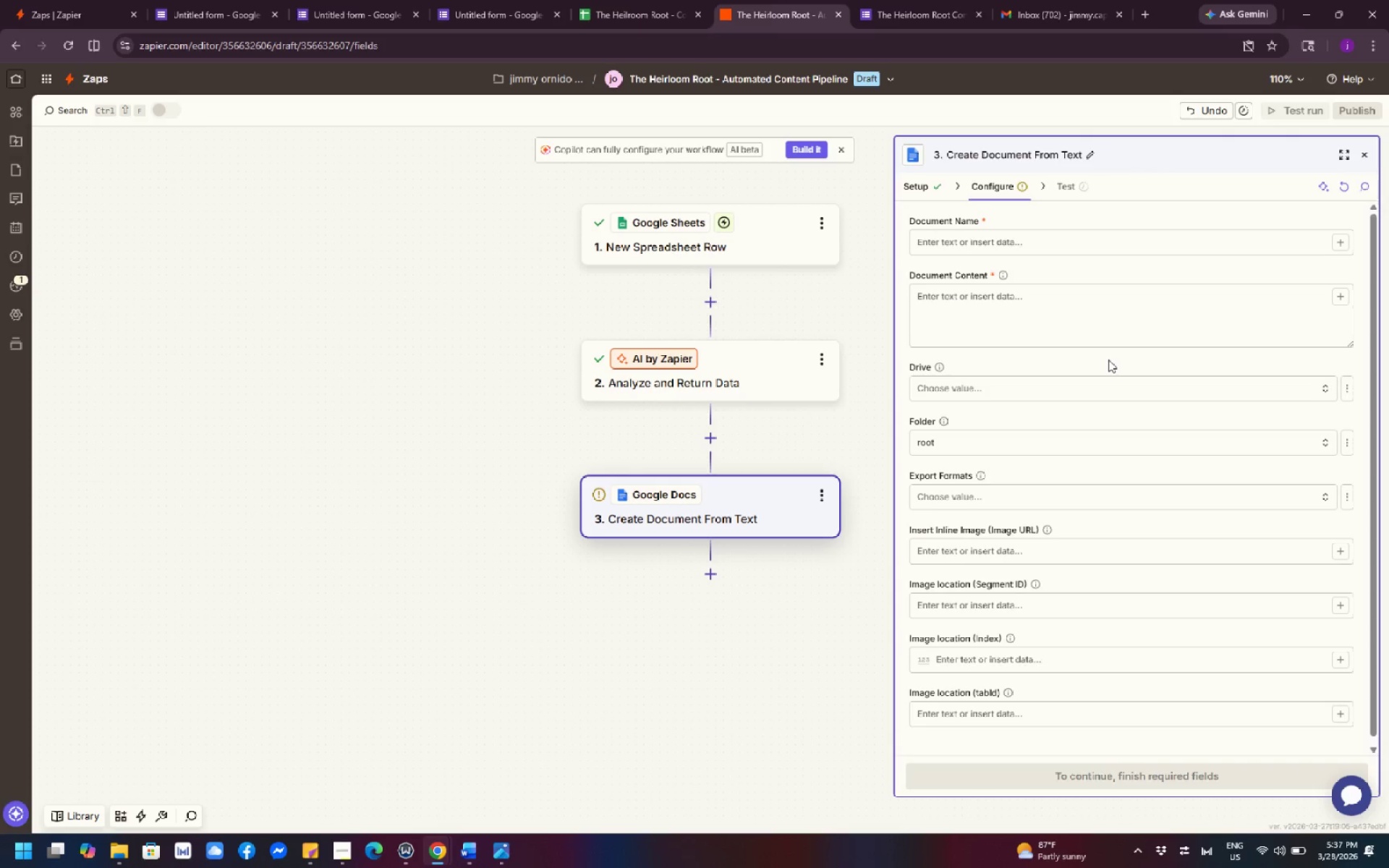 
wait(15.59)
 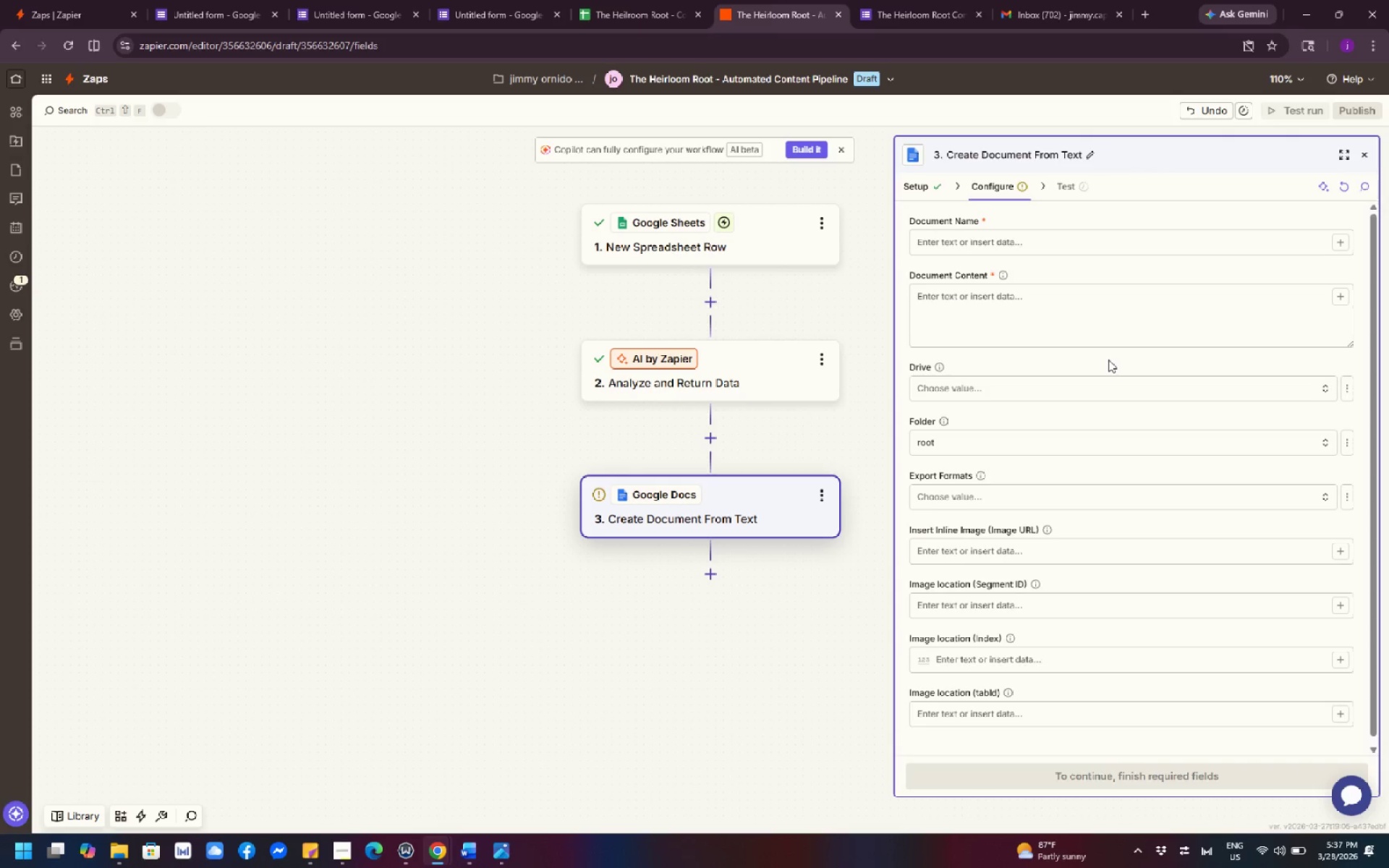 
left_click([1330, 242])
 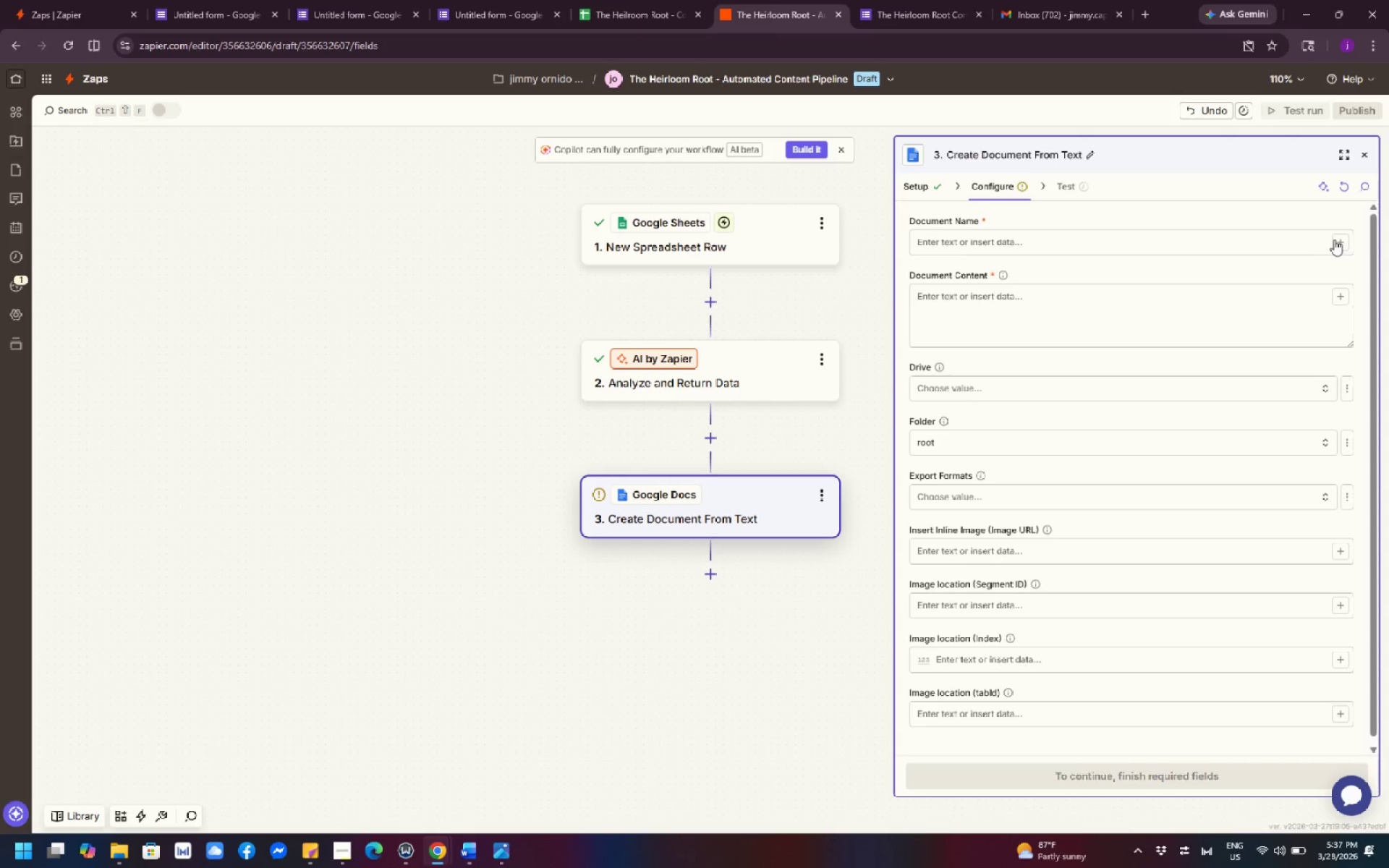 
left_click([1339, 239])
 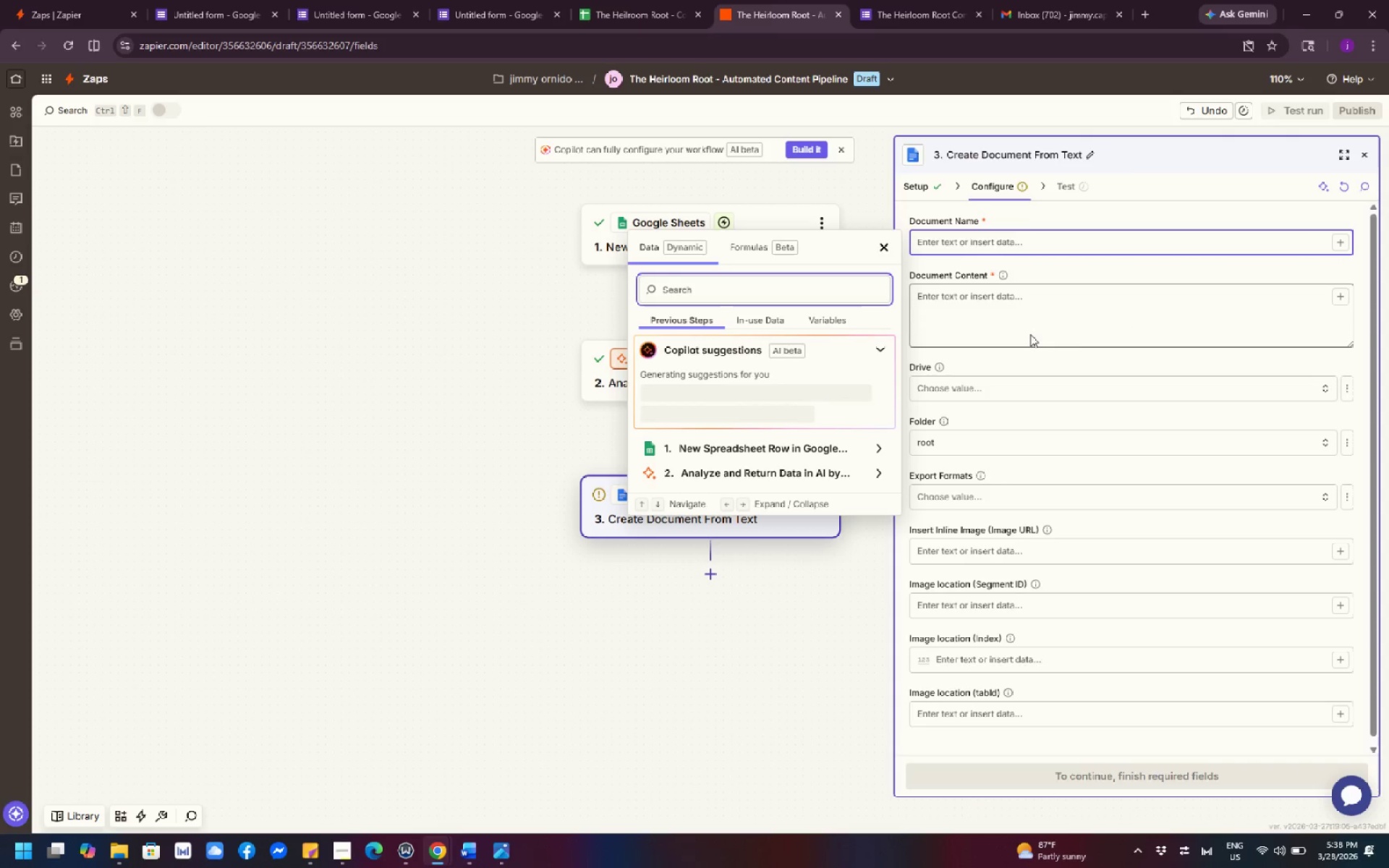 
mouse_move([882, 438])
 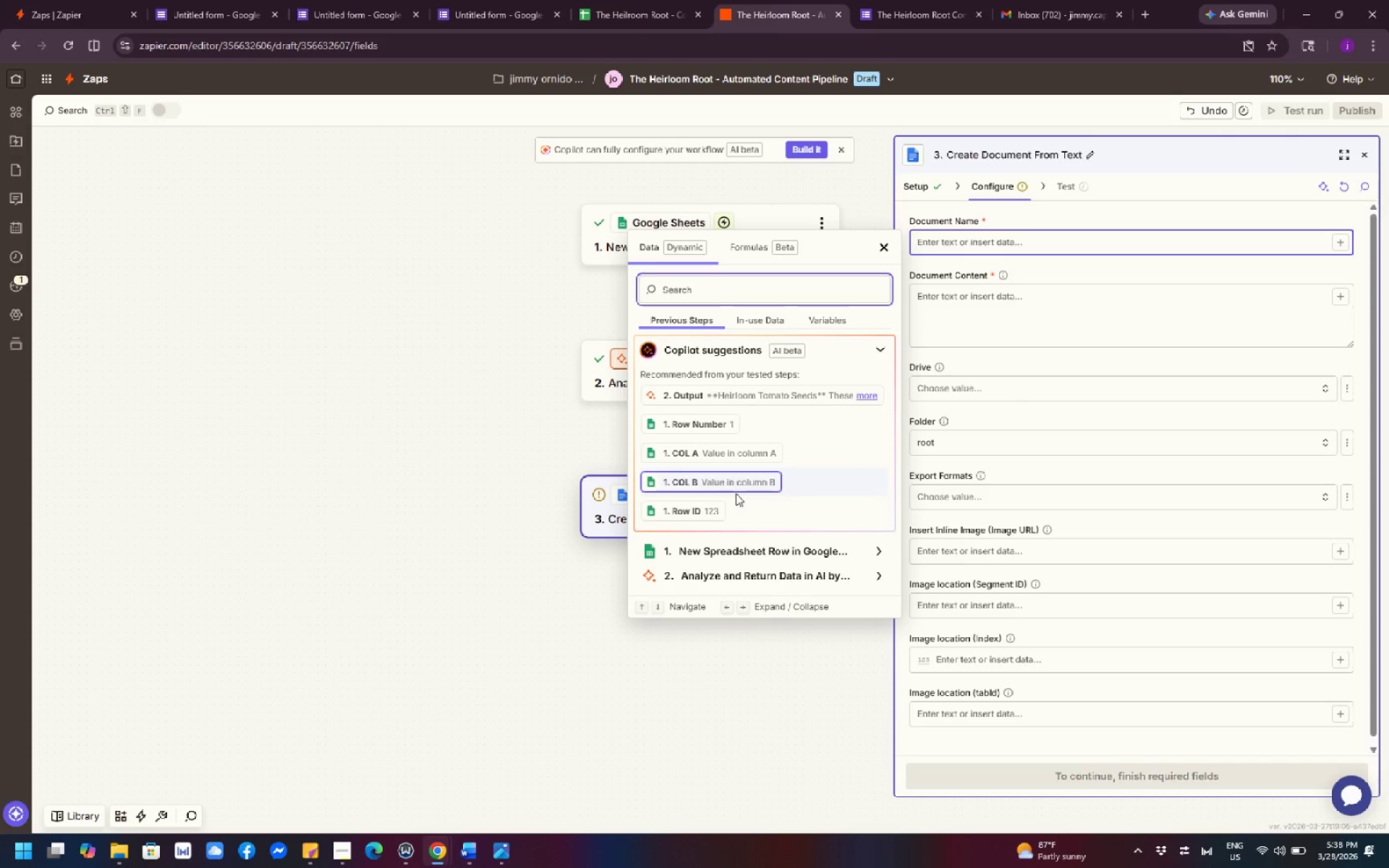 
wait(49.07)
 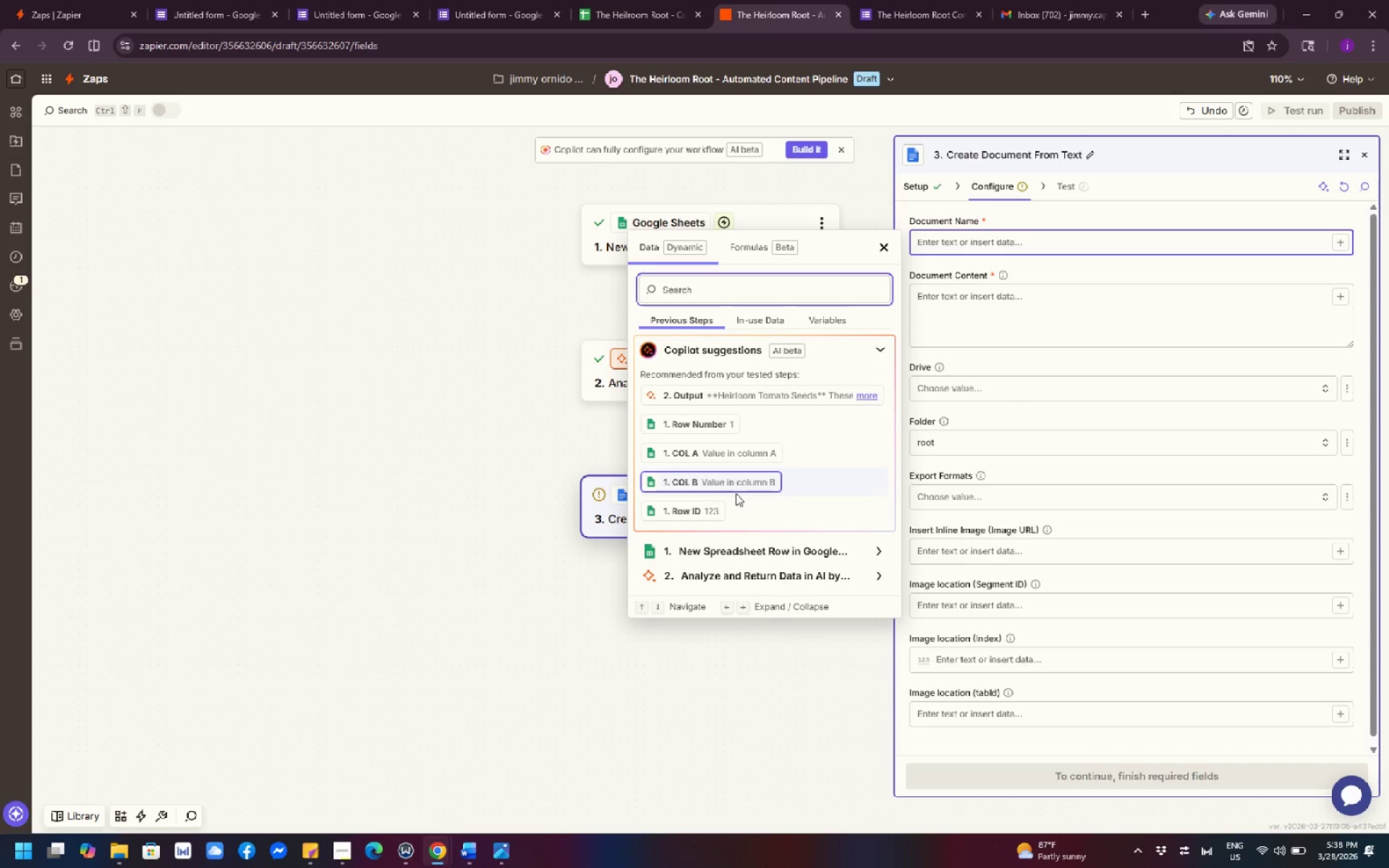 
scroll: coordinate [770, 455], scroll_direction: down, amount: 2.0
 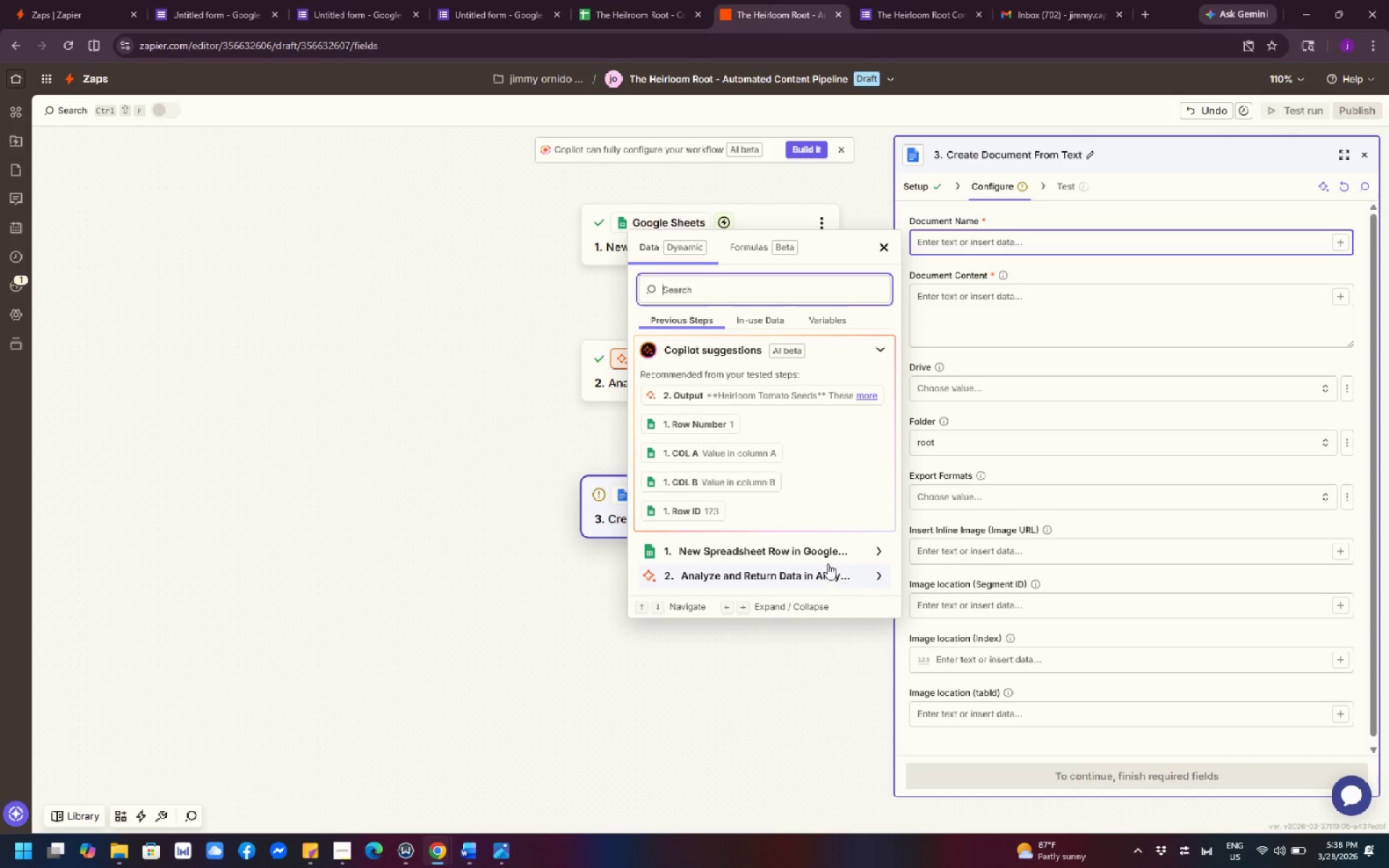 
left_click([831, 547])
 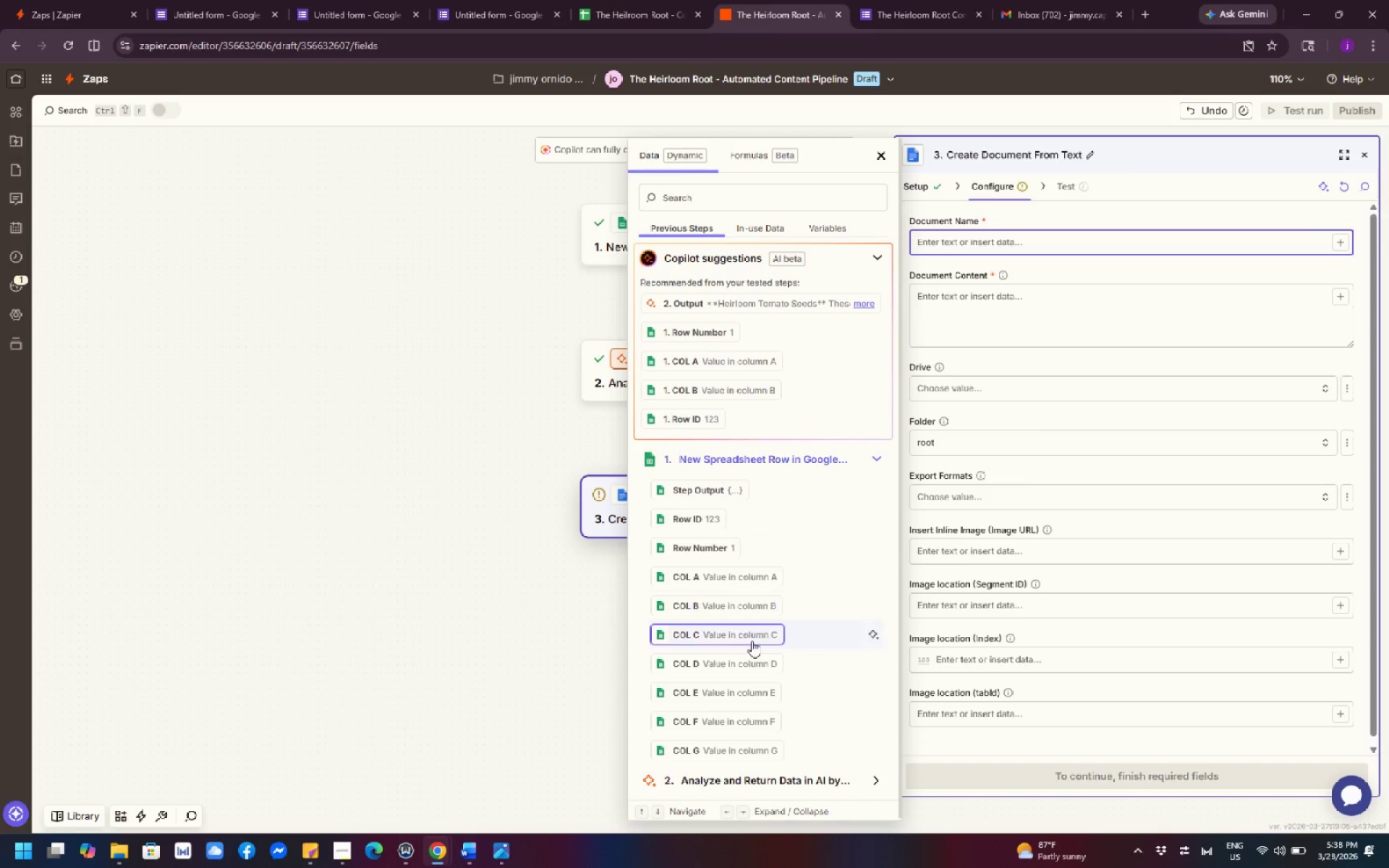 
left_click([734, 670])
 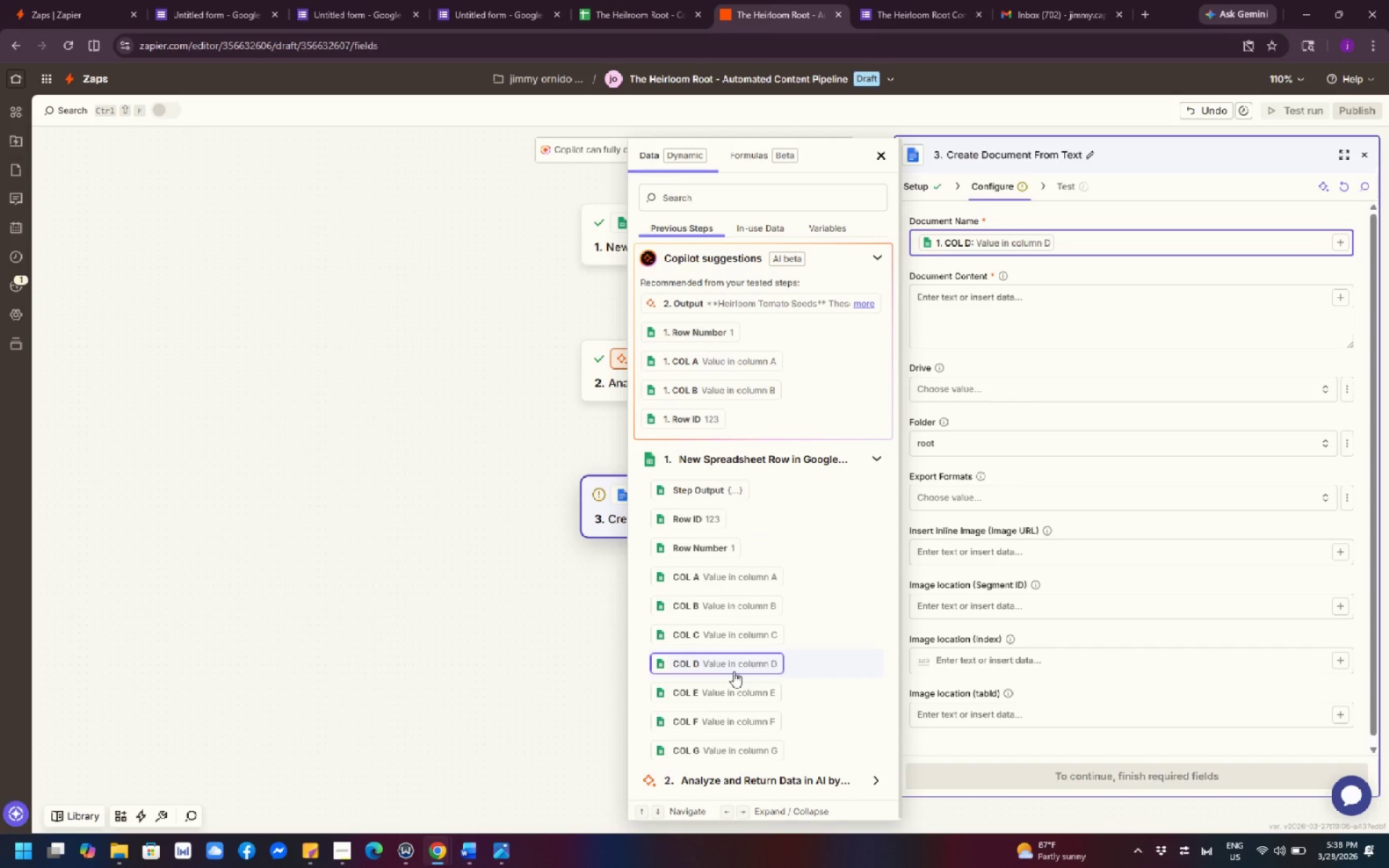 
wait(9.12)
 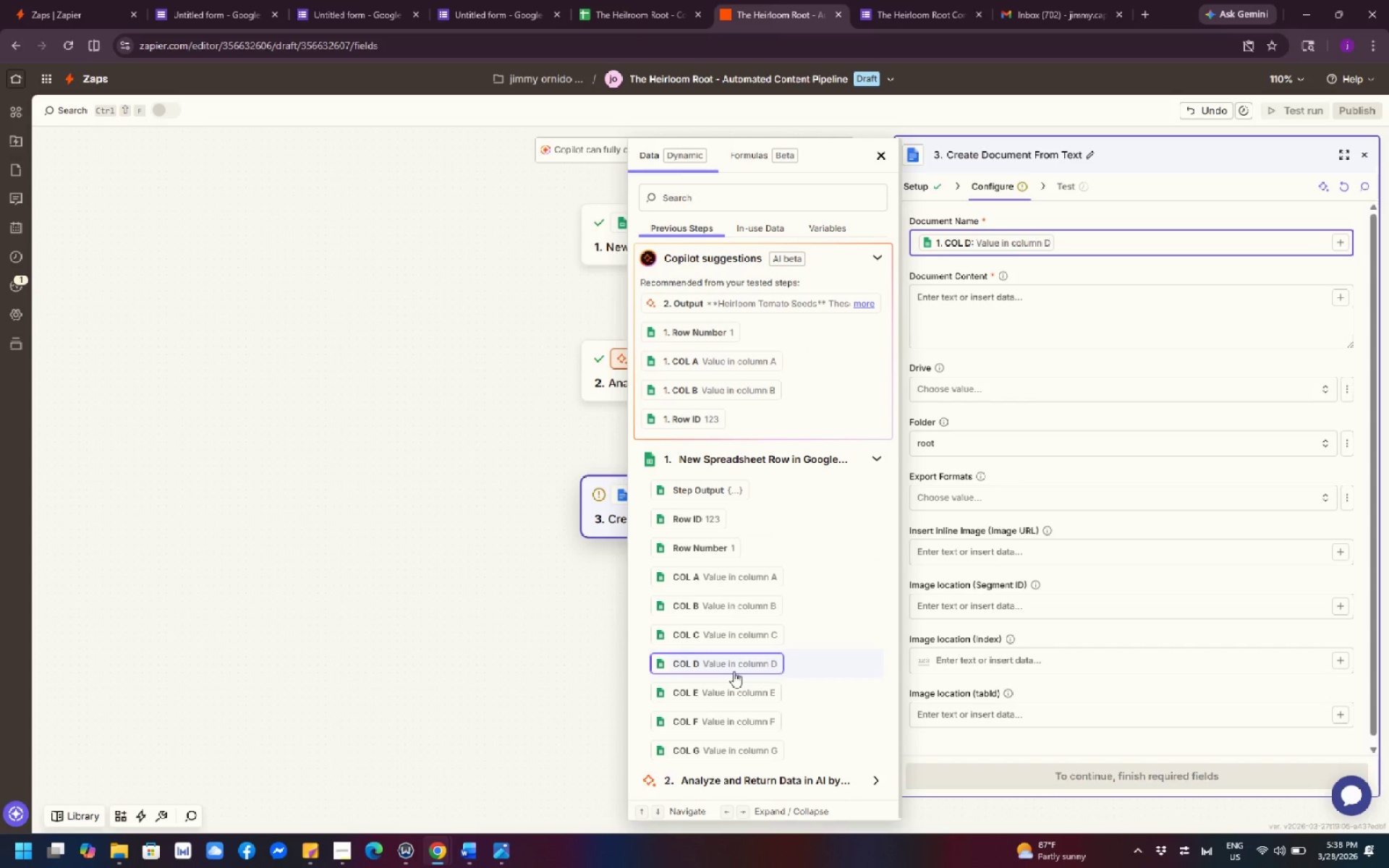 
left_click([370, 438])
 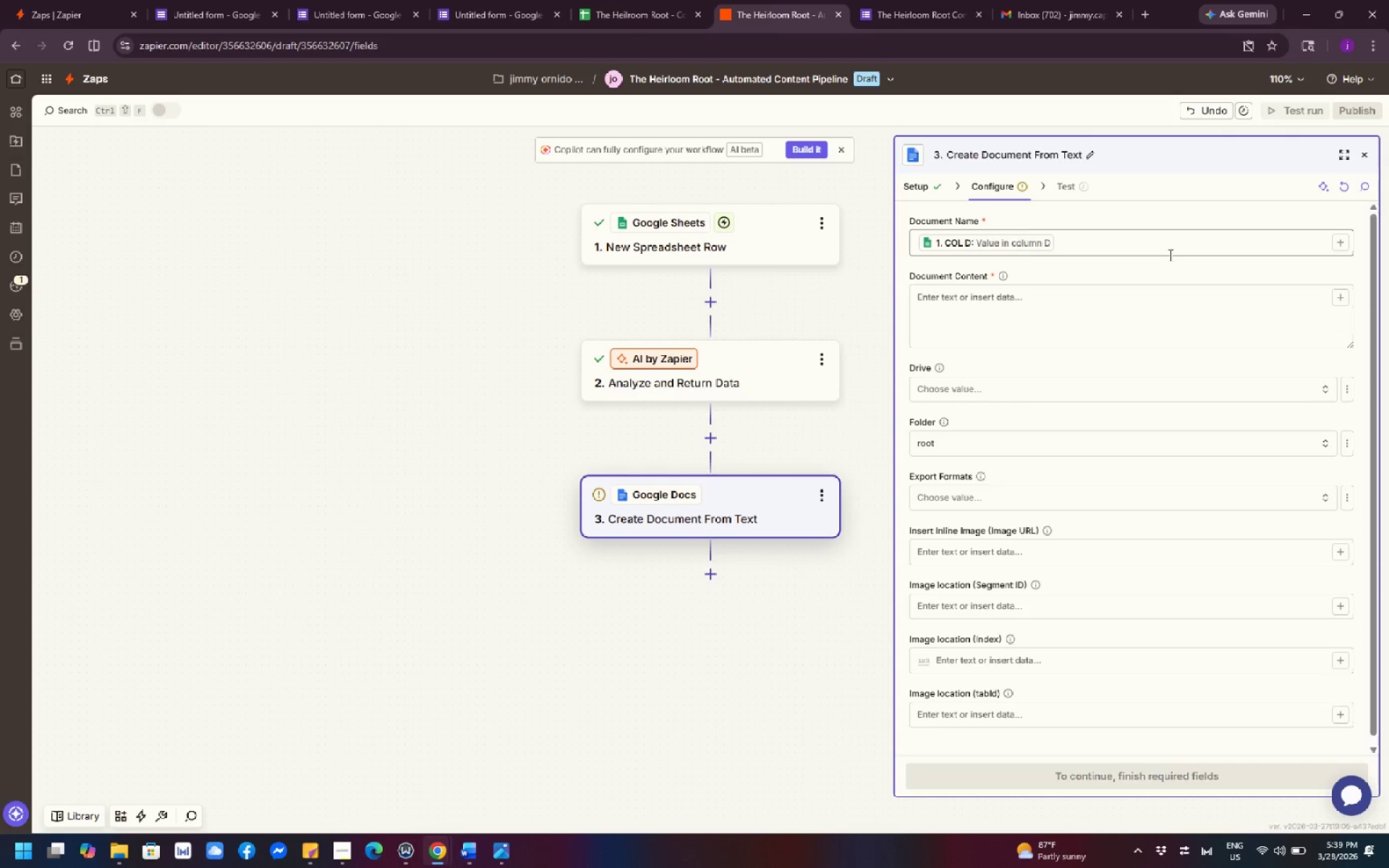 
wait(19.25)
 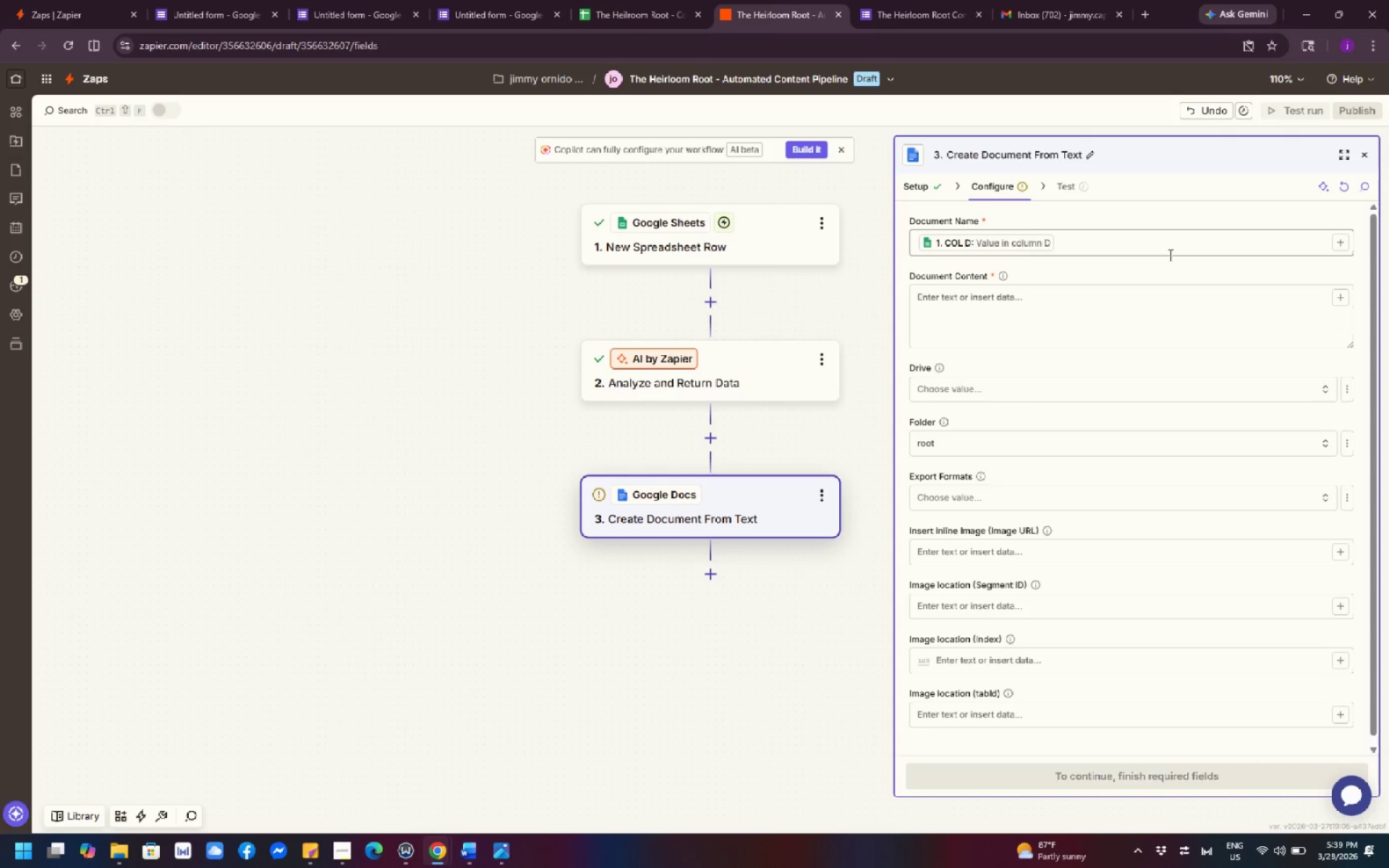 
left_click([1082, 249])
 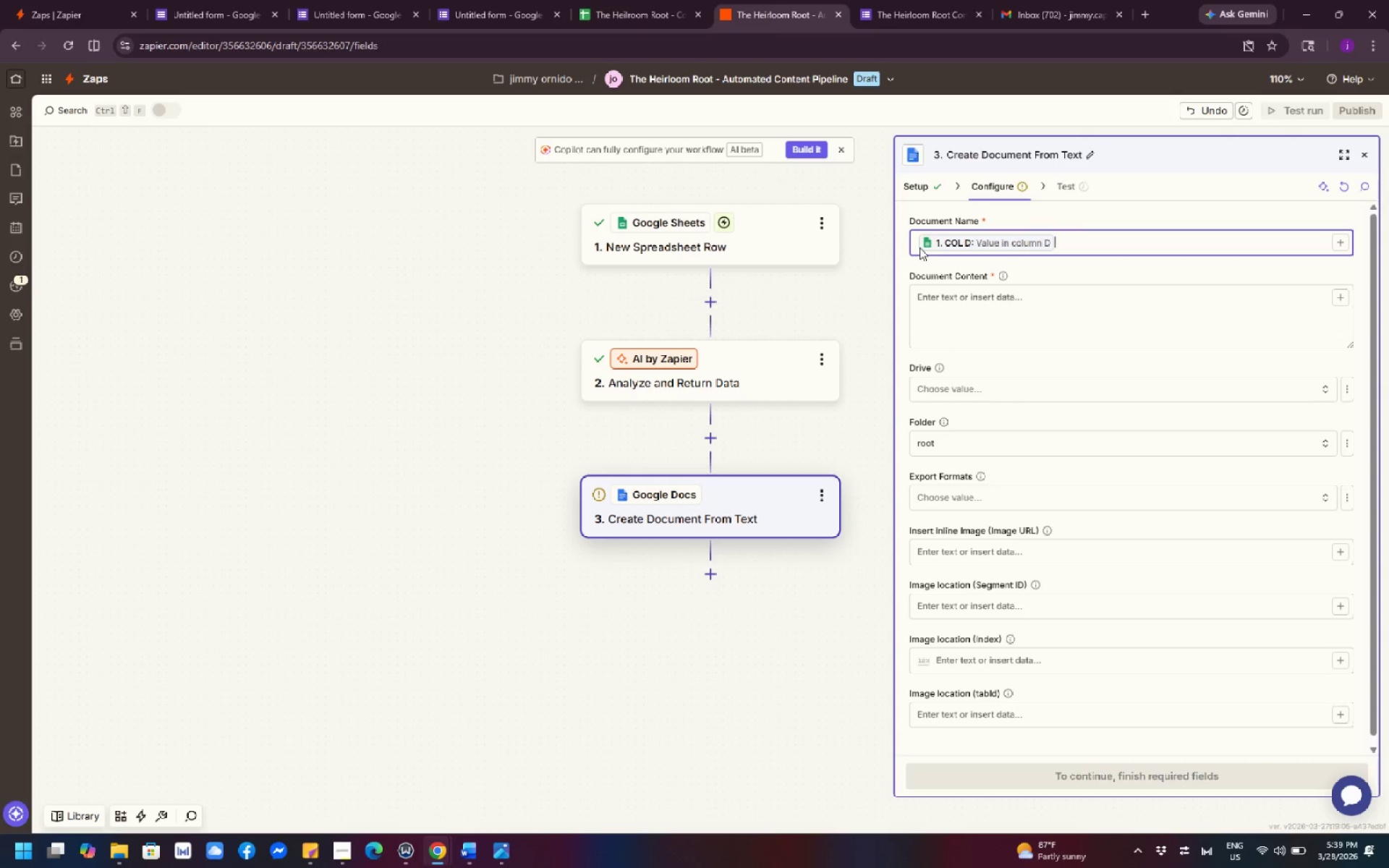 
left_click([917, 245])
 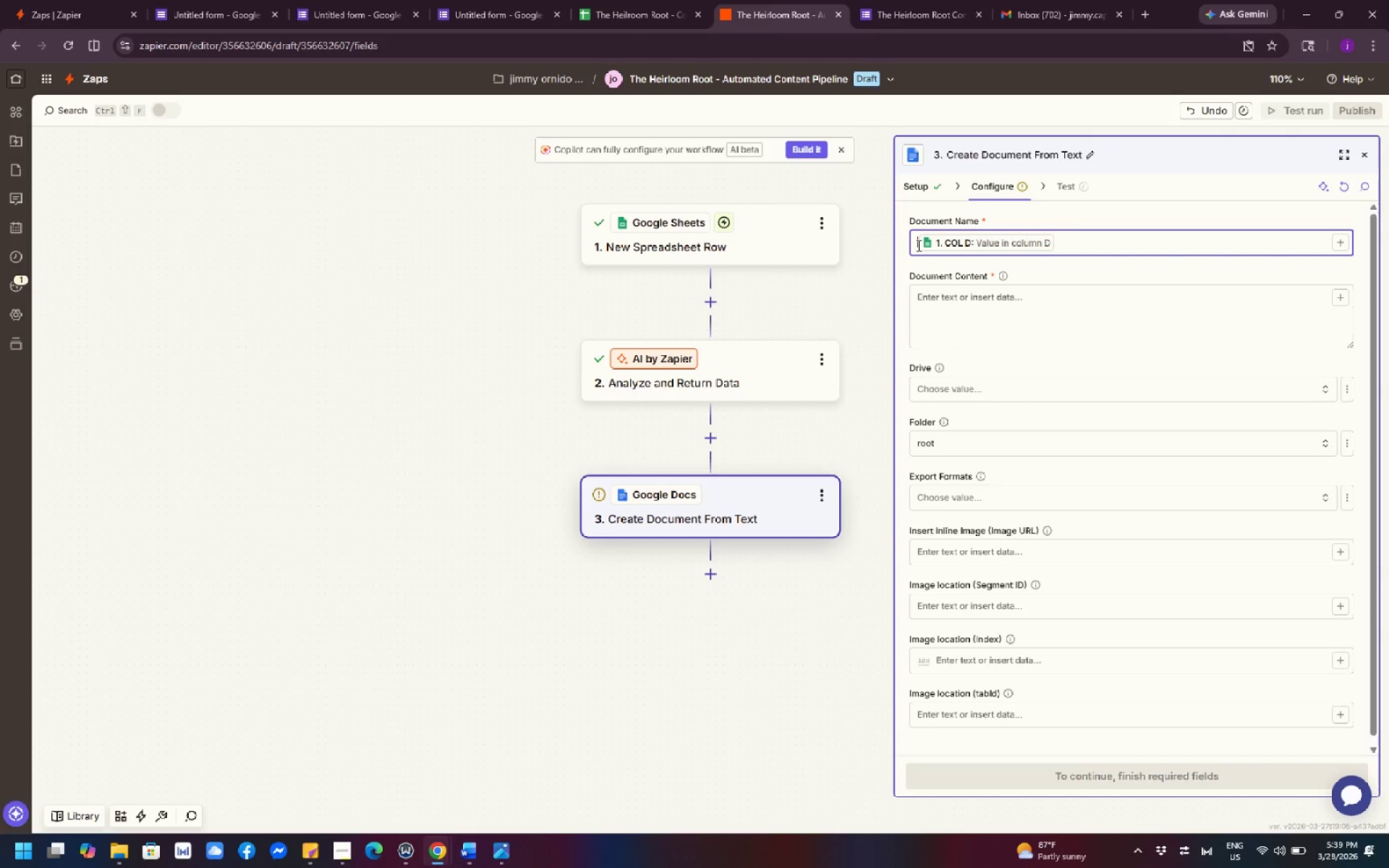 
key(Space)
 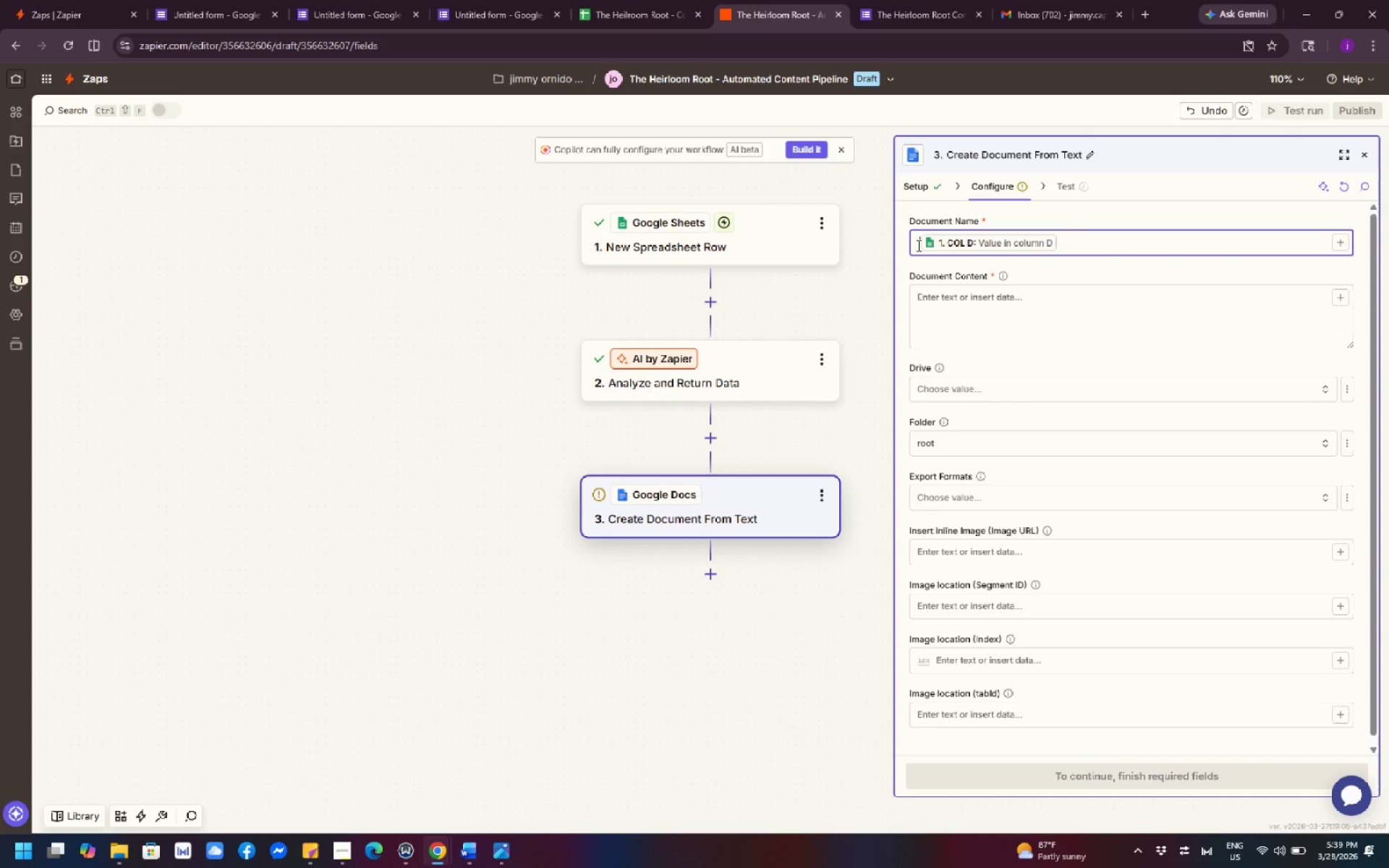 
key(Minus)
 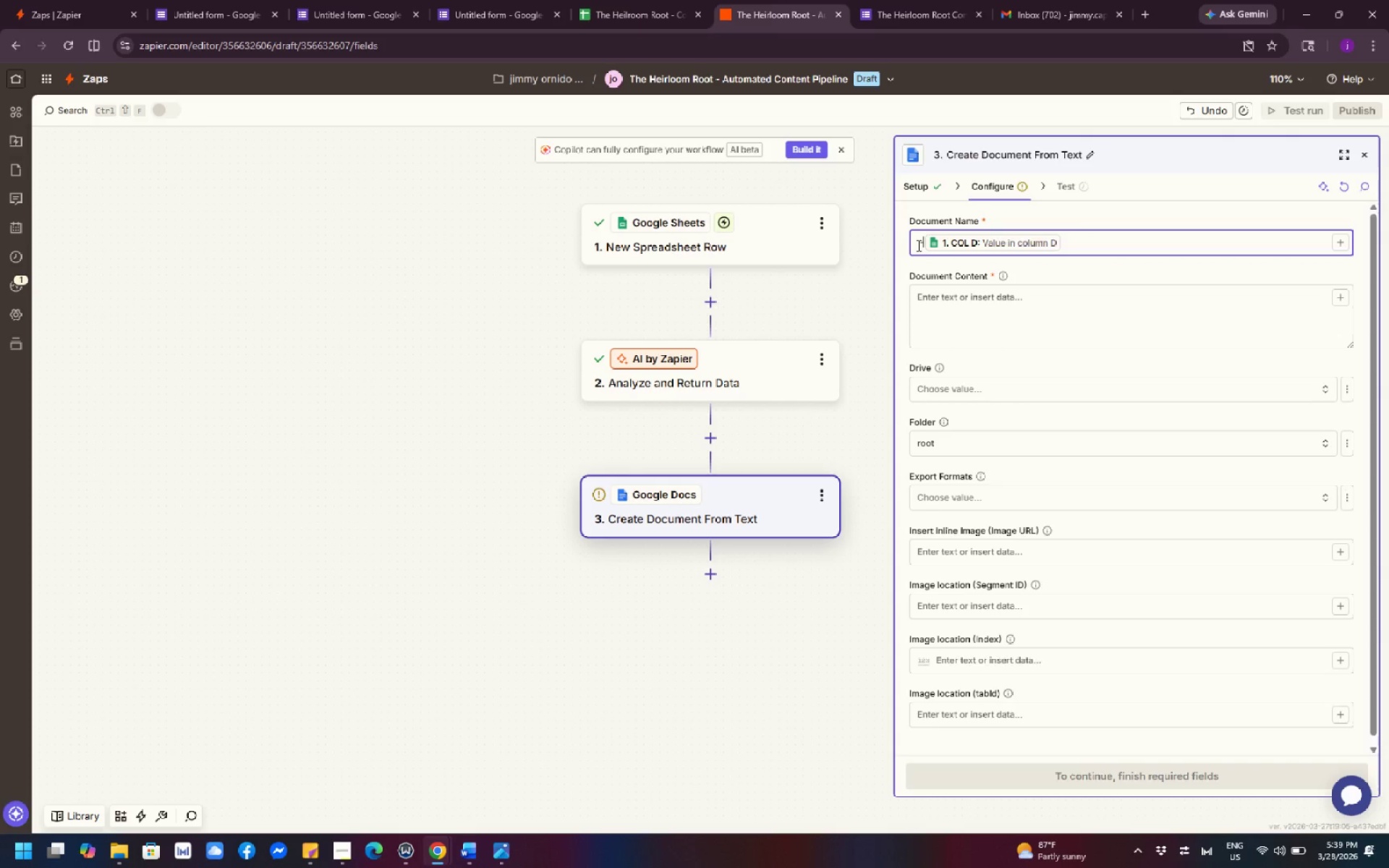 
key(Space)
 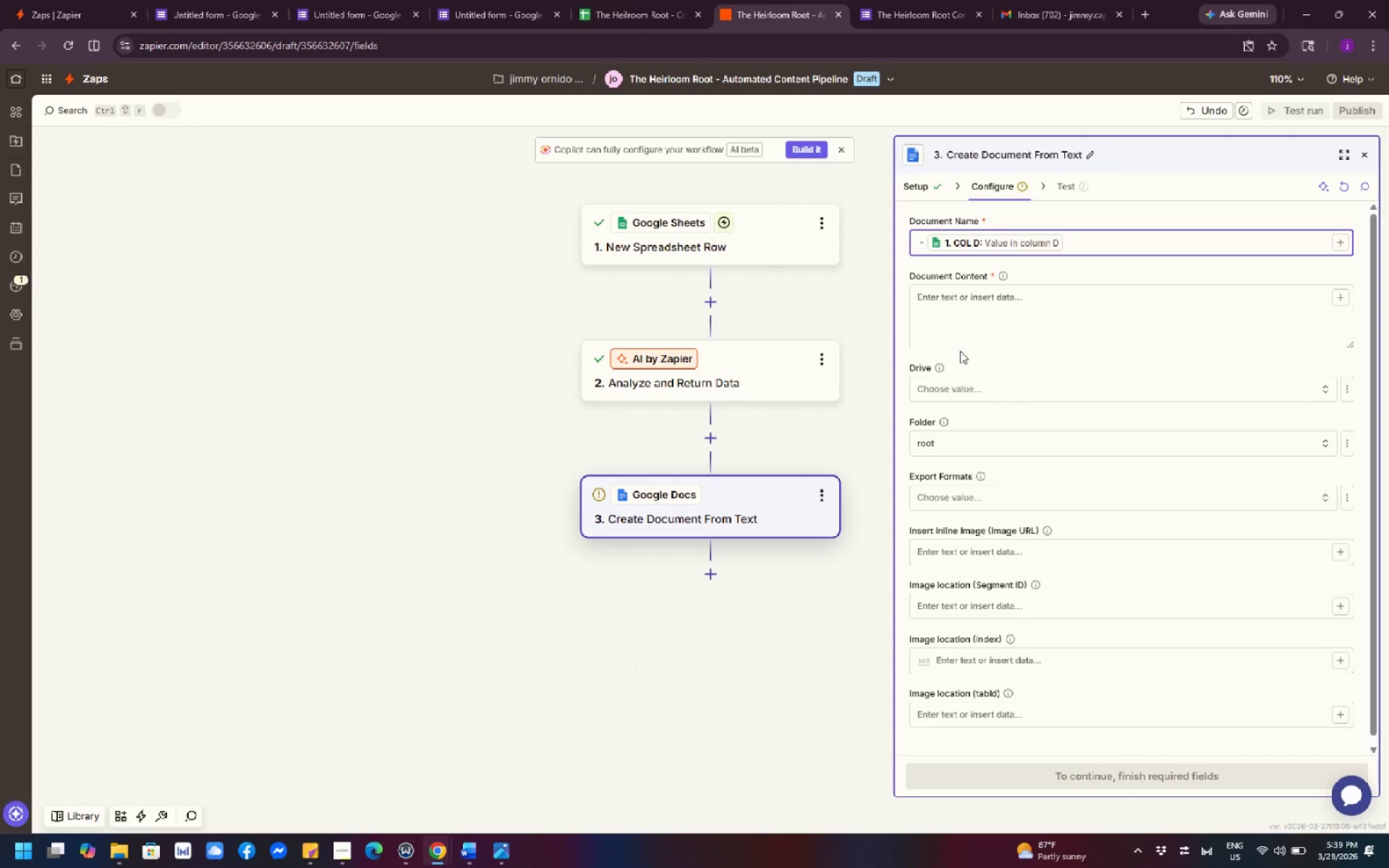 
wait(10.97)
 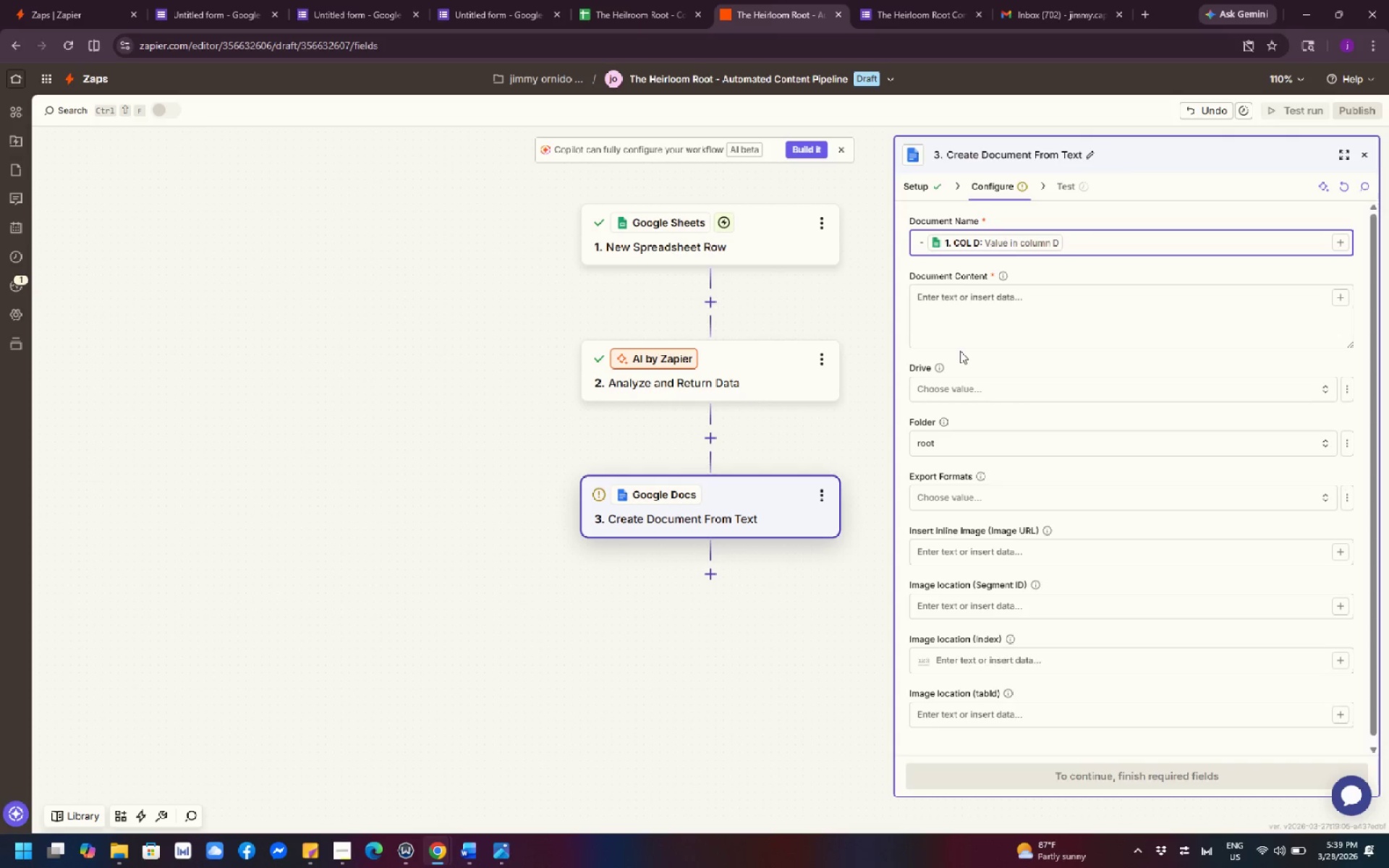 
left_click([1090, 247])
 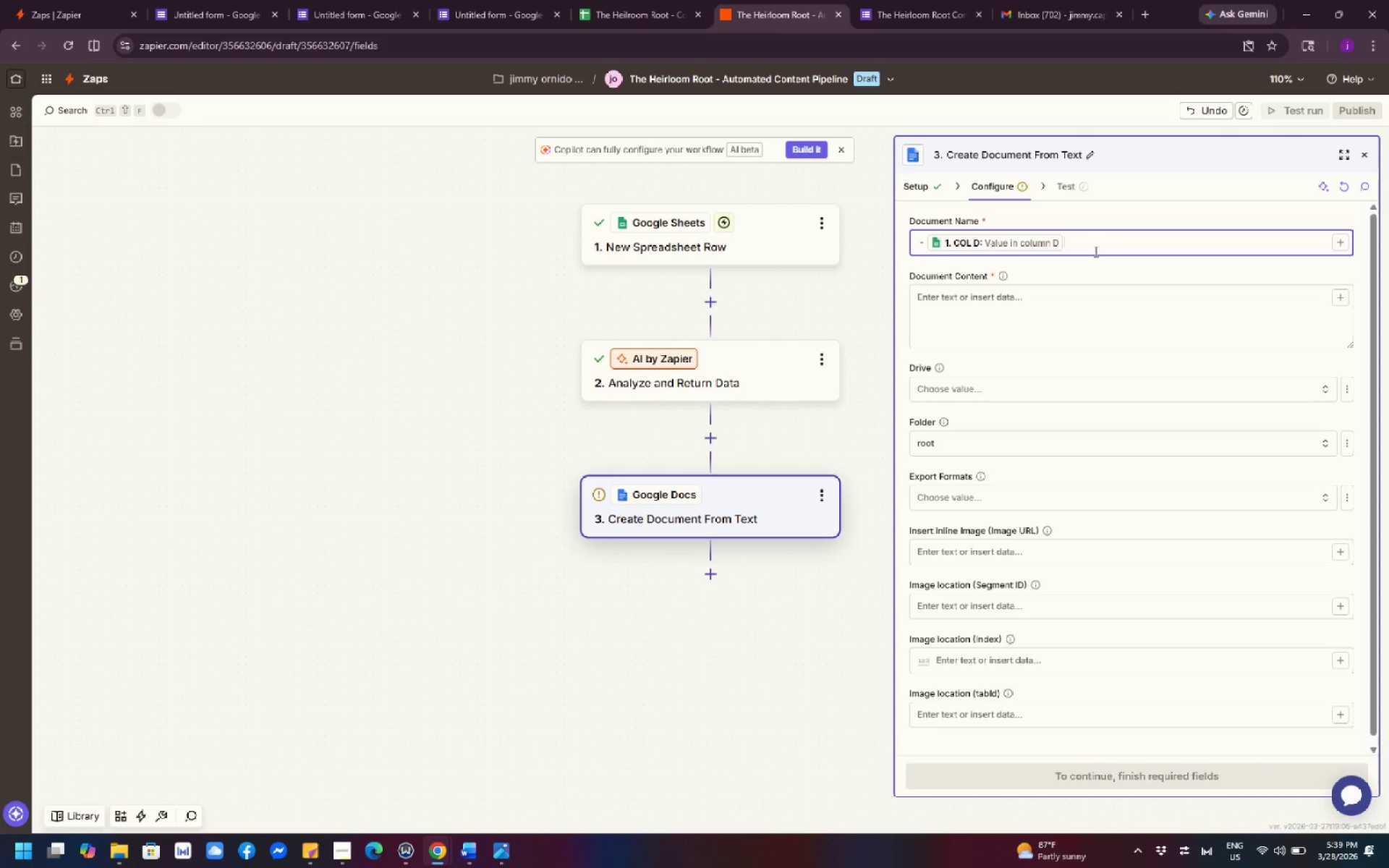 
key(Shift+Enter)
 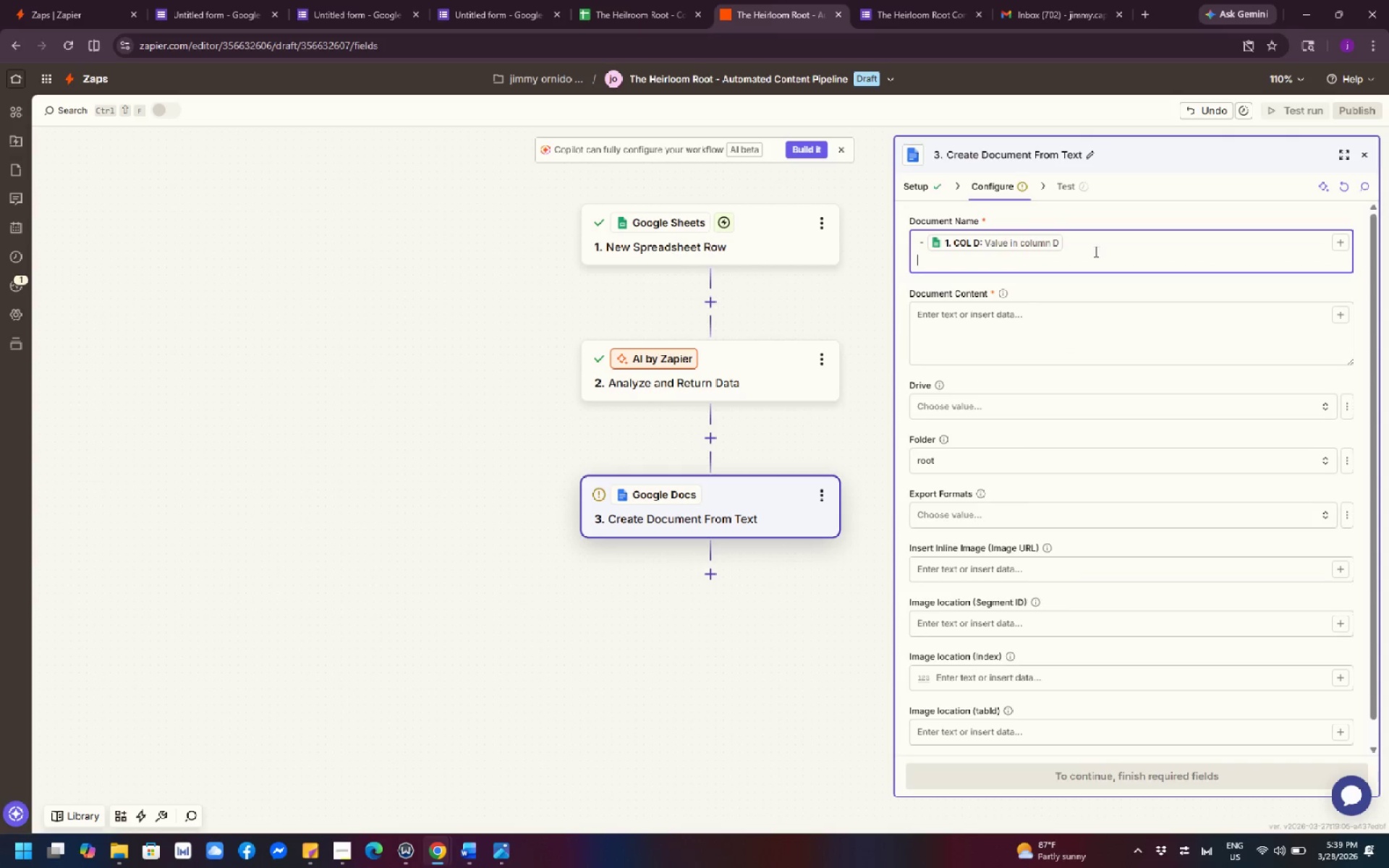 
key(Space)
 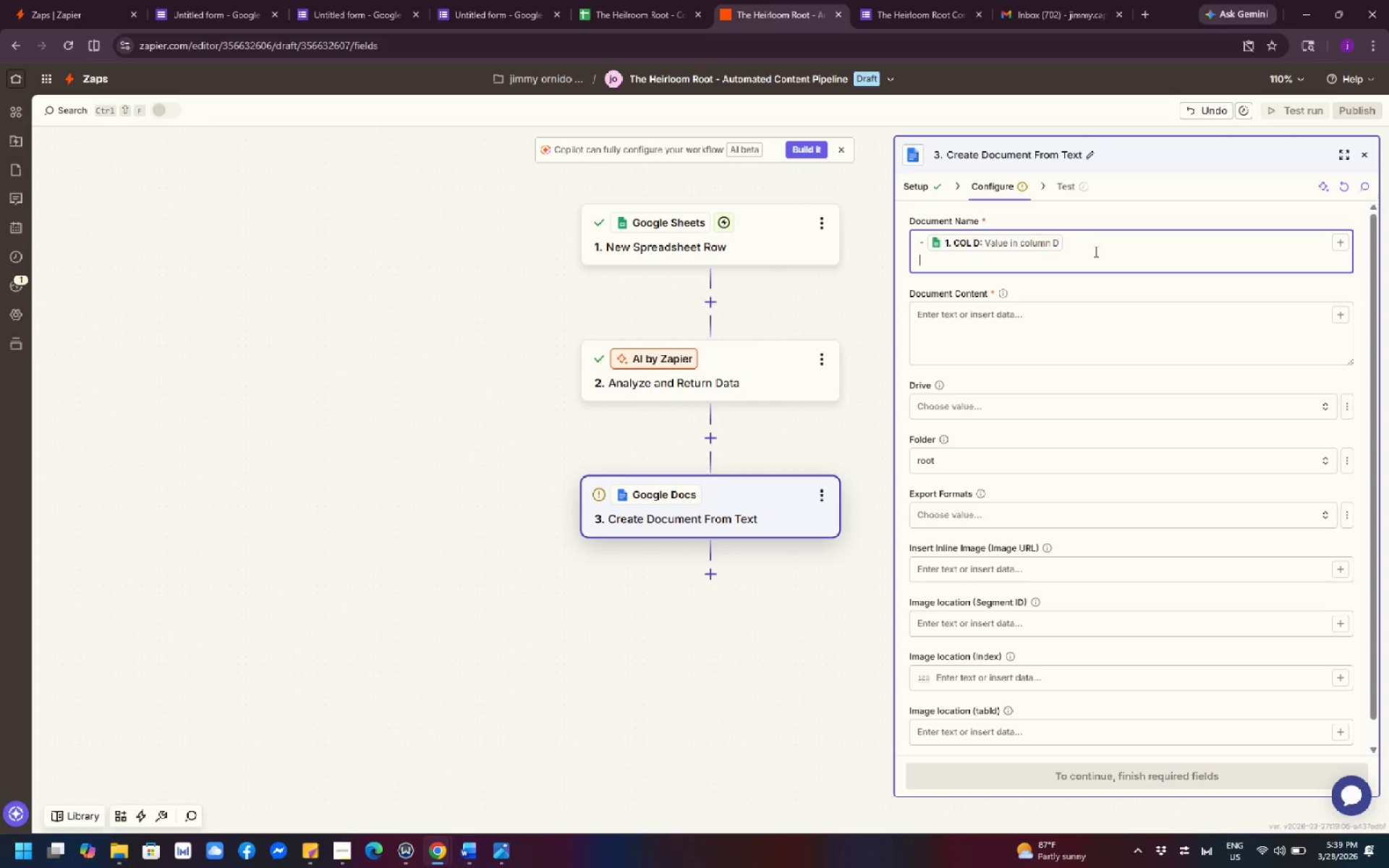 
key(Minus)